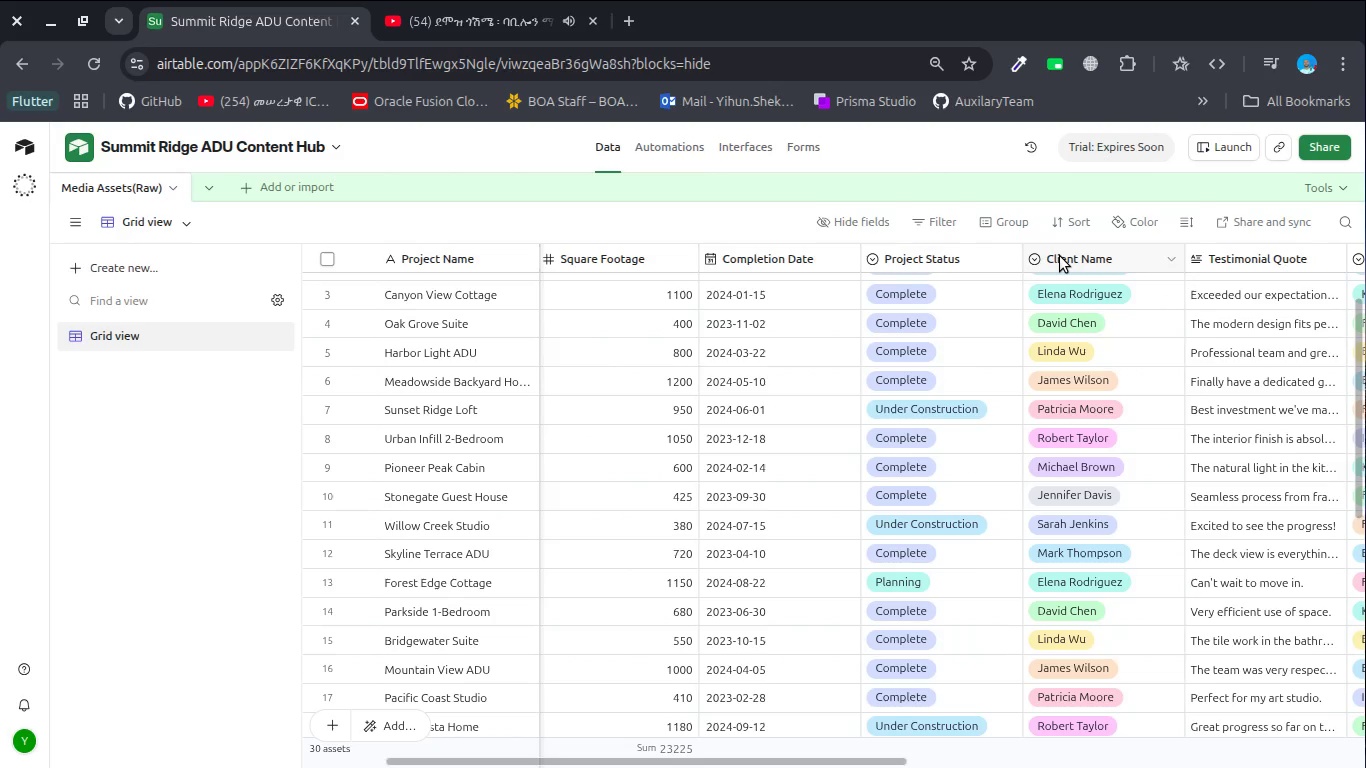 
left_click_drag(start_coordinate=[1060, 256], to_coordinate=[709, 248])
 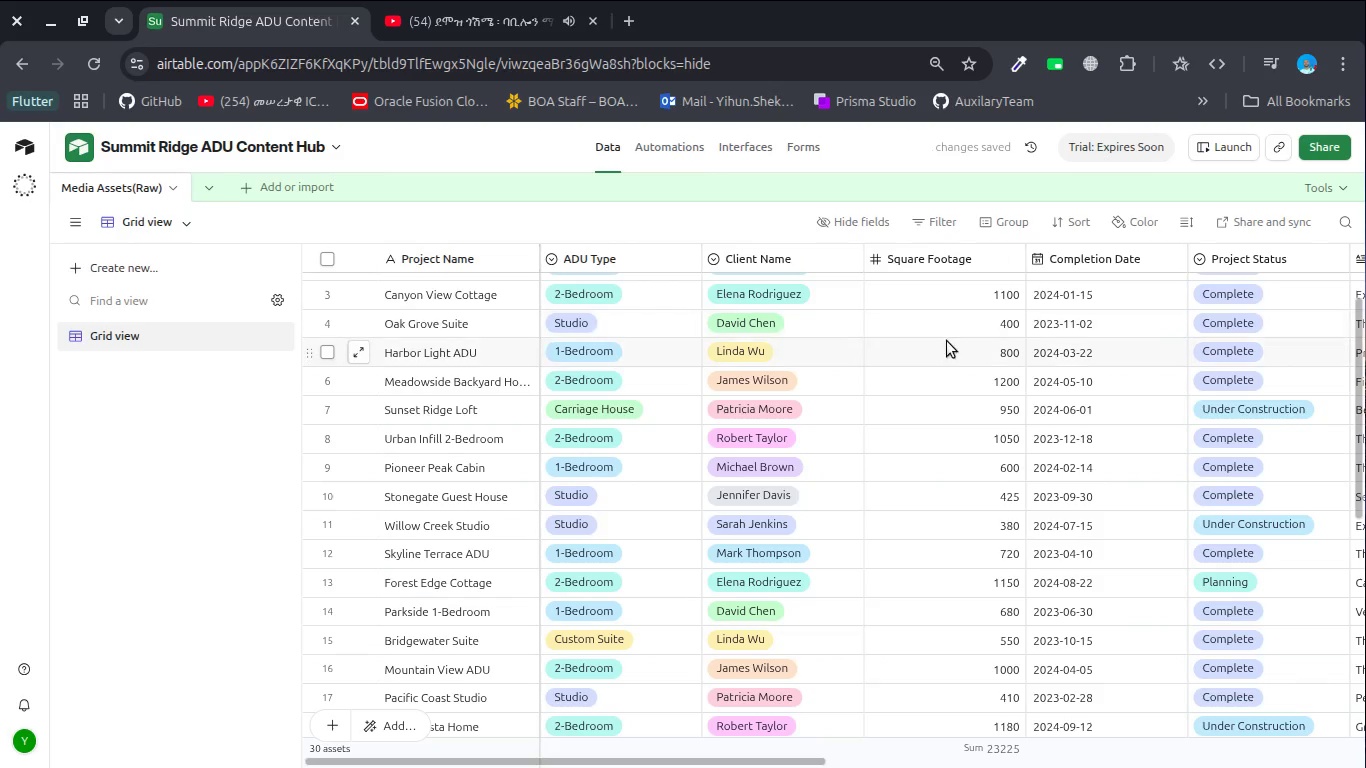 
scroll: coordinate [964, 347], scroll_direction: down, amount: 2.0
 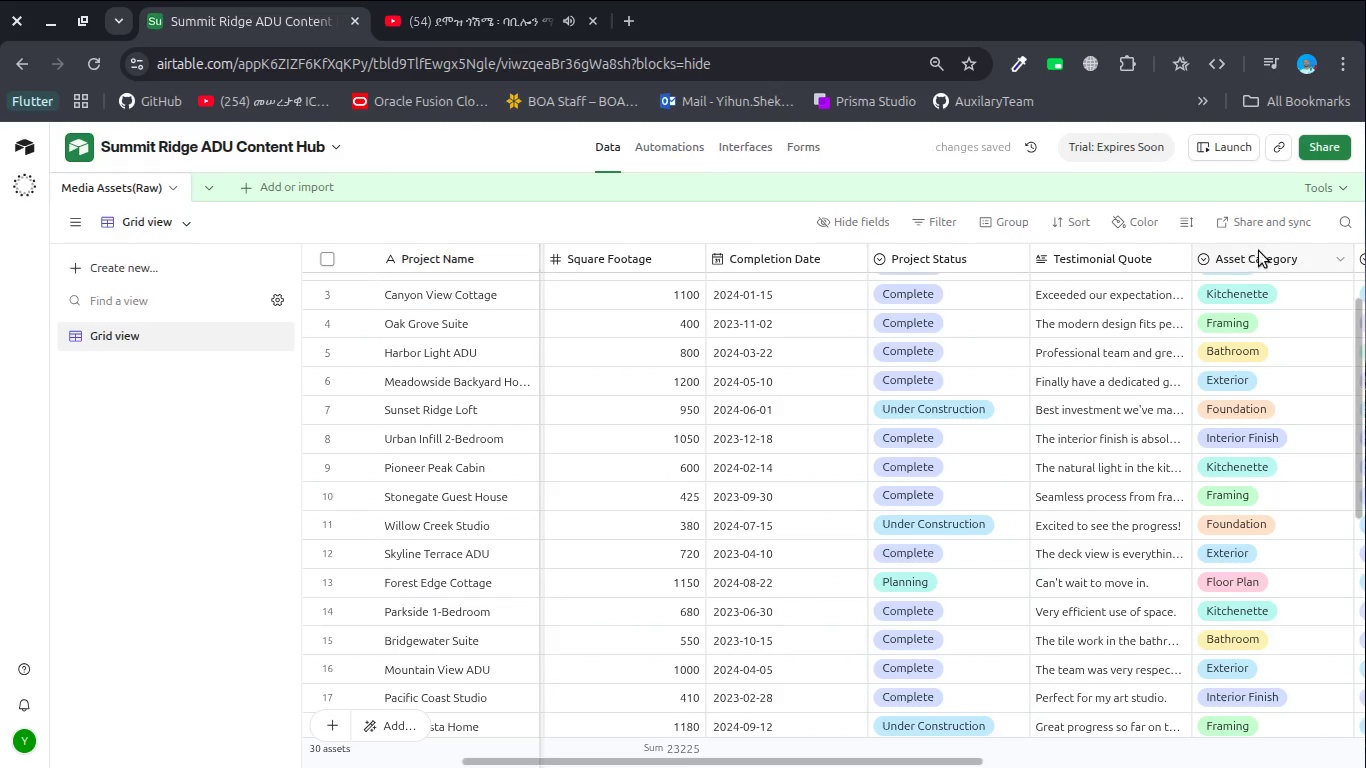 
left_click_drag(start_coordinate=[1261, 255], to_coordinate=[851, 288])
 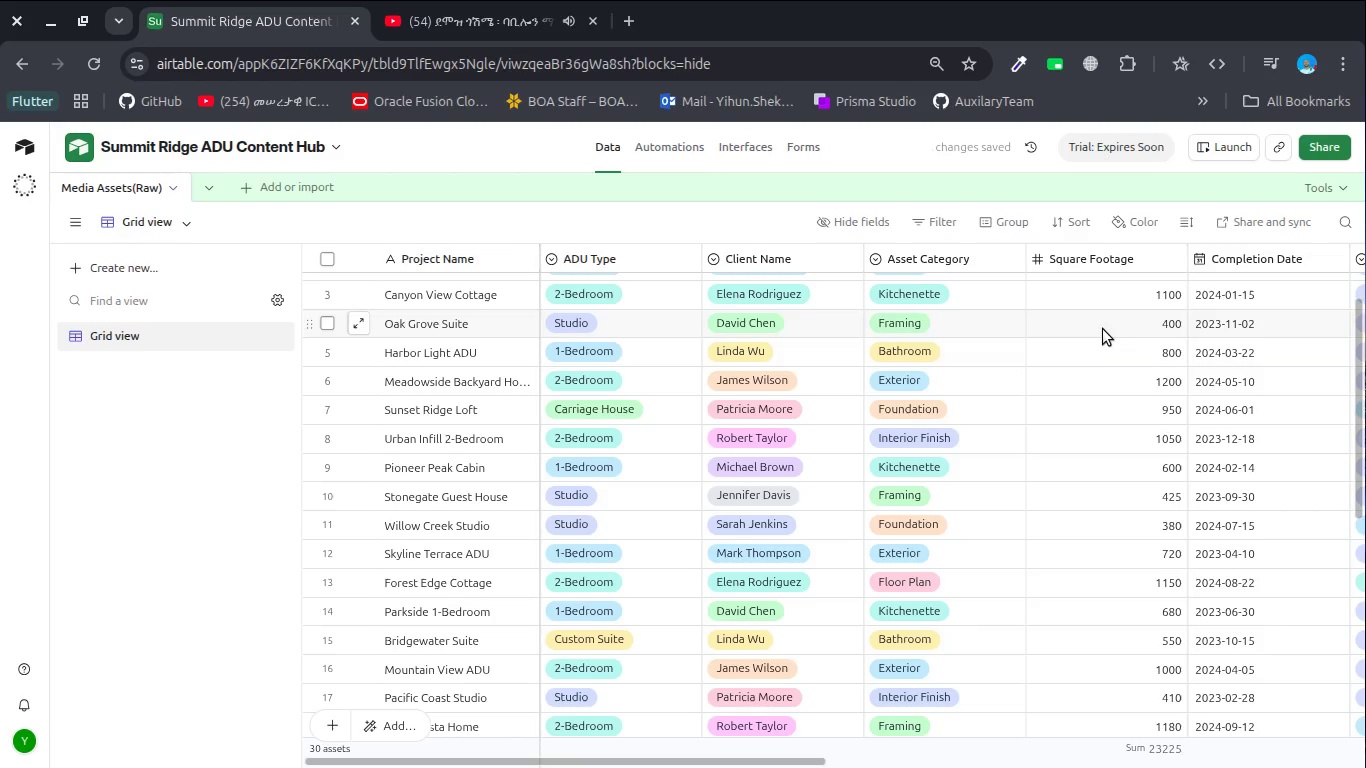 
scroll: coordinate [1125, 340], scroll_direction: down, amount: 1.0
 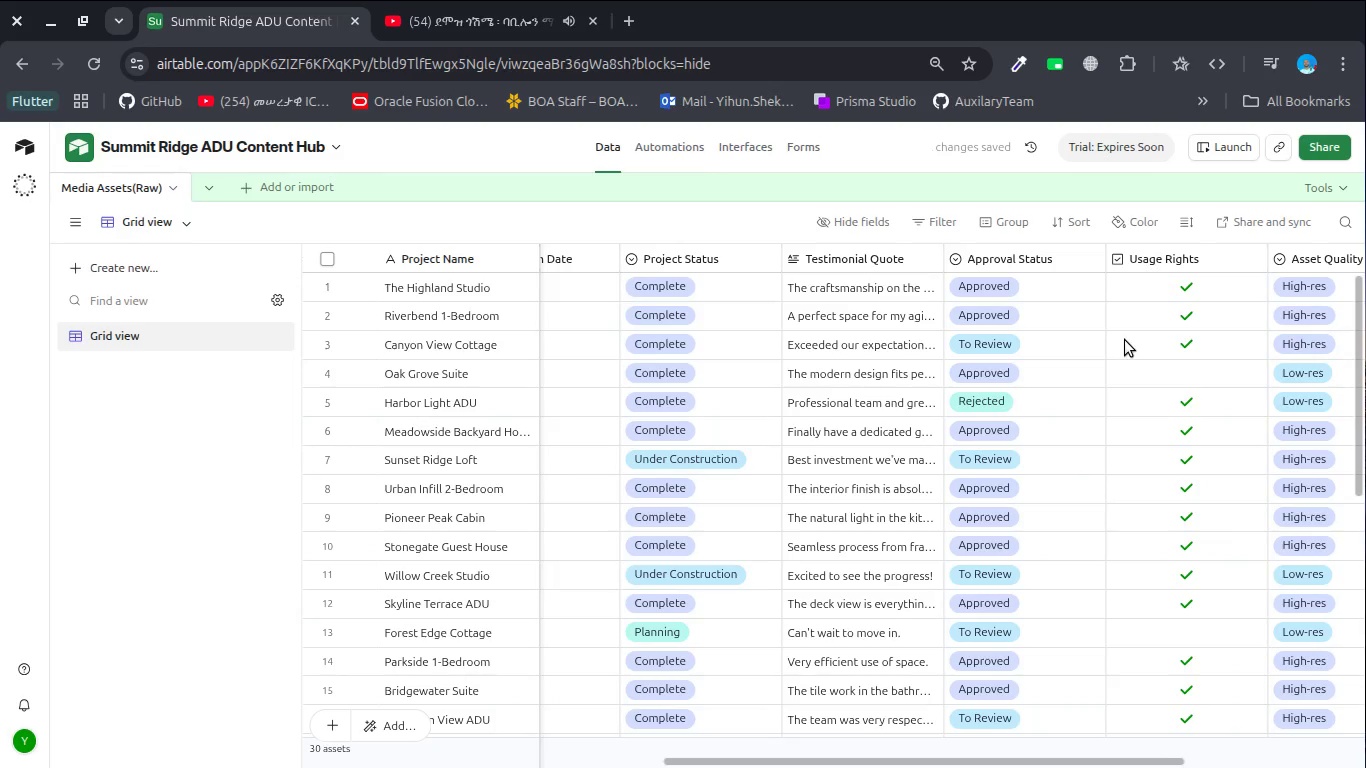 
left_click_drag(start_coordinate=[1014, 260], to_coordinate=[1036, 312])
 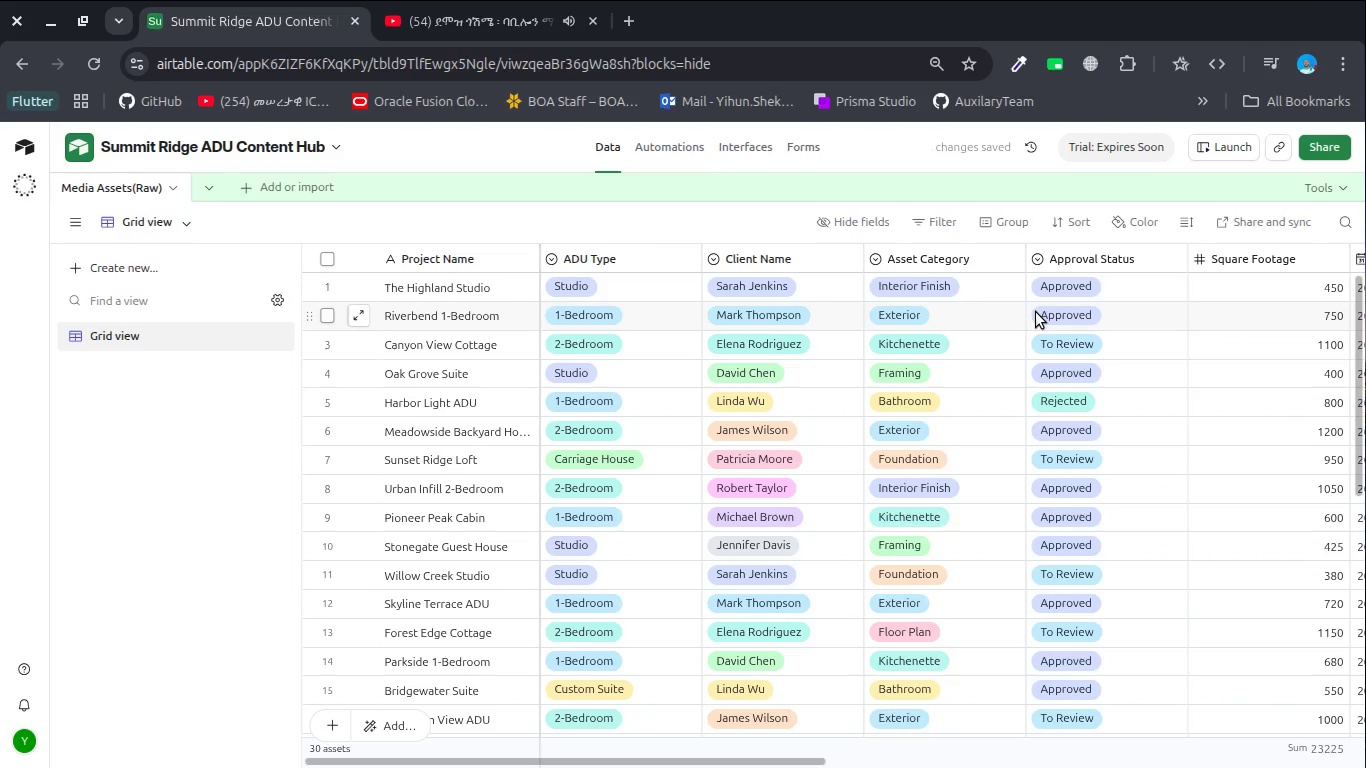 
key(VolumeUp)
 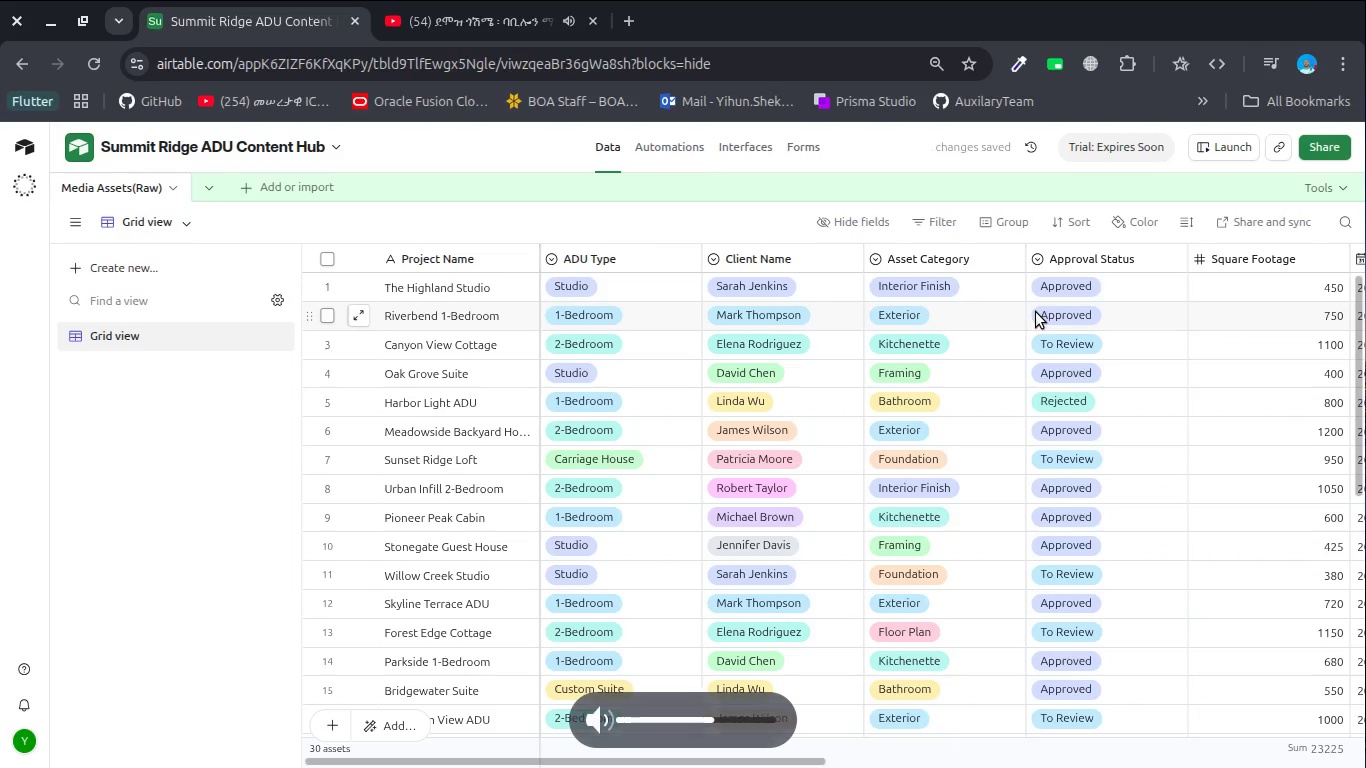 
key(VolumeUp)
 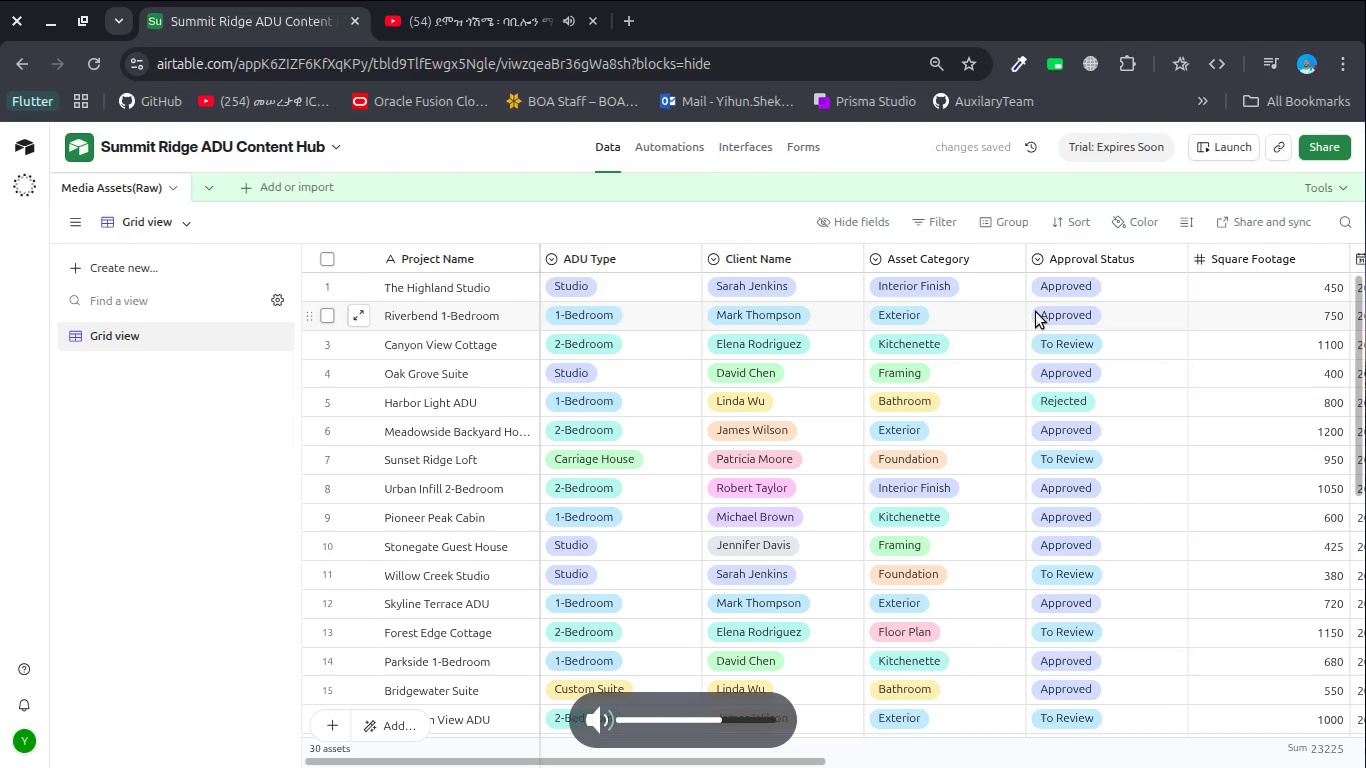 
key(VolumeUp)
 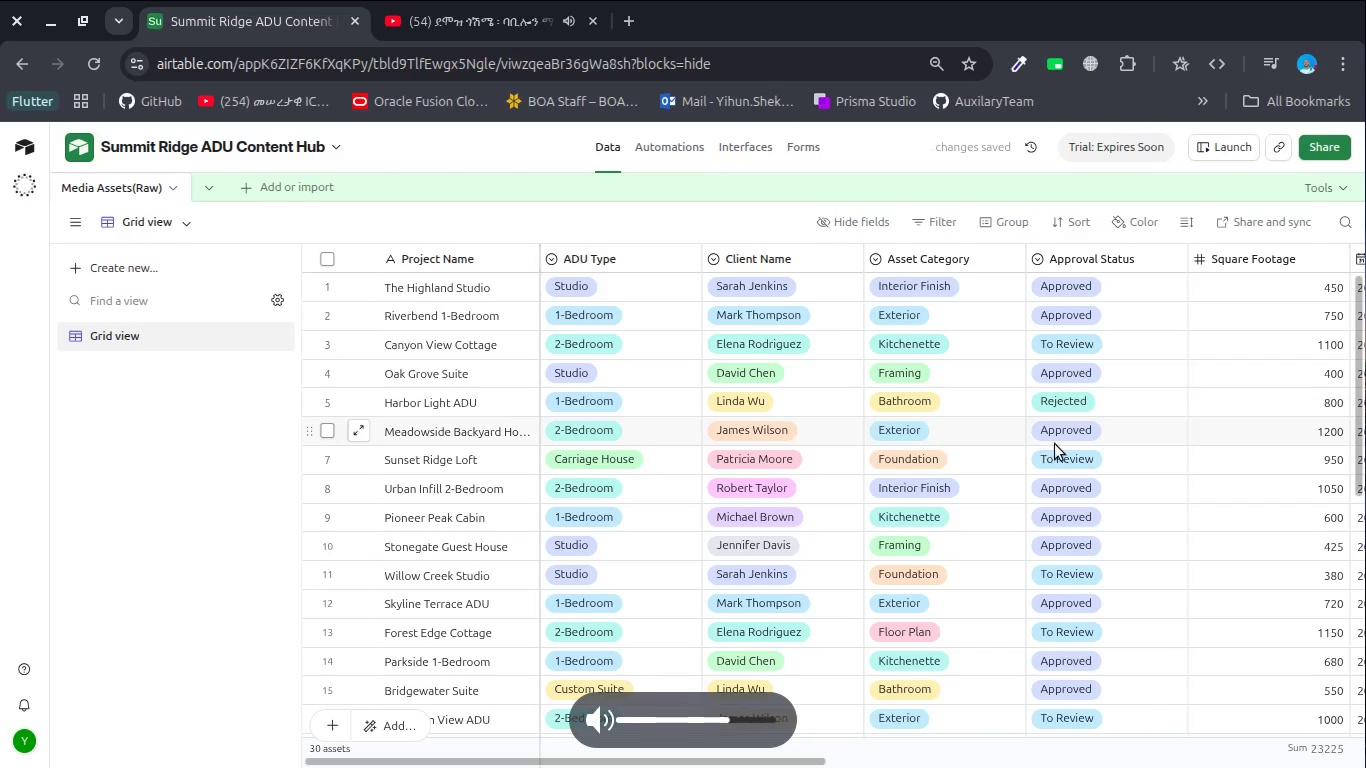 
scroll: coordinate [1056, 444], scroll_direction: down, amount: 5.0
 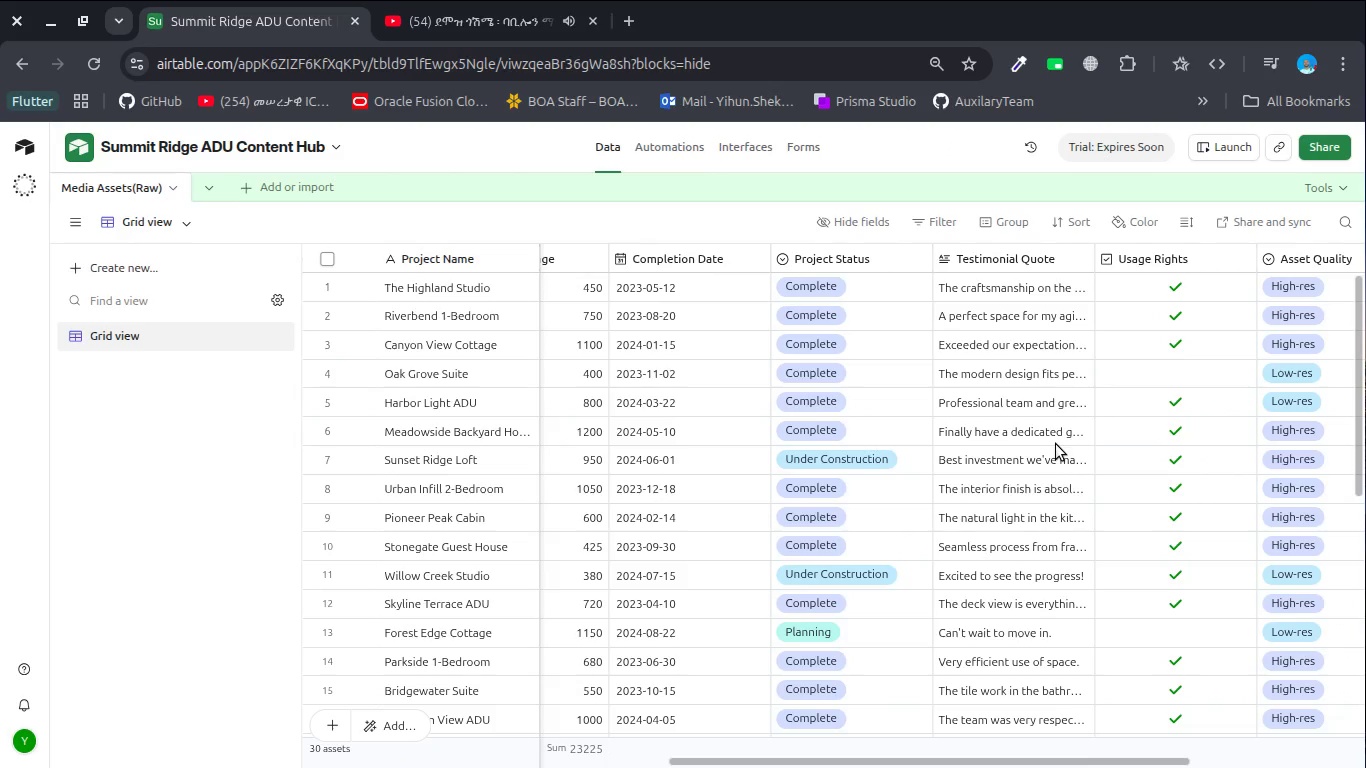 
left_click_drag(start_coordinate=[1166, 260], to_coordinate=[1161, 307])
 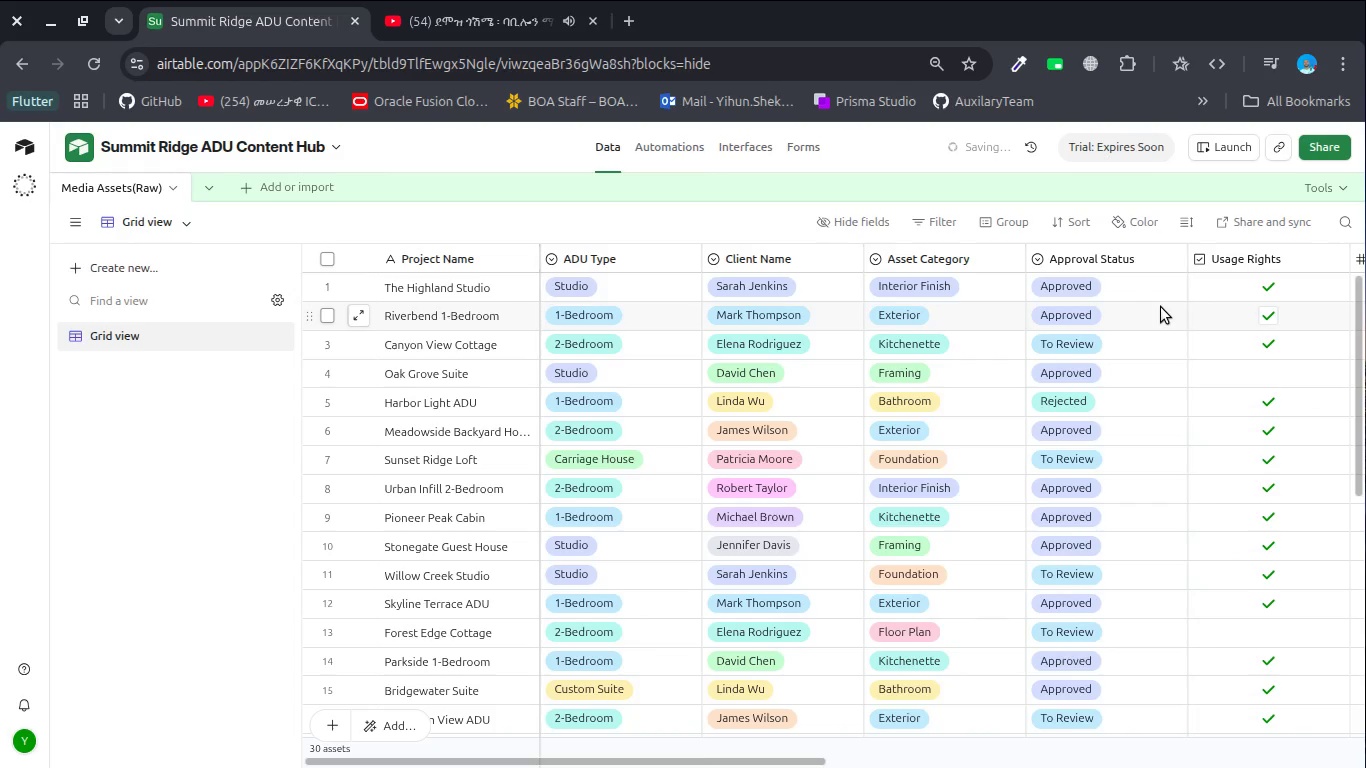 
scroll: coordinate [1161, 307], scroll_direction: down, amount: 4.0
 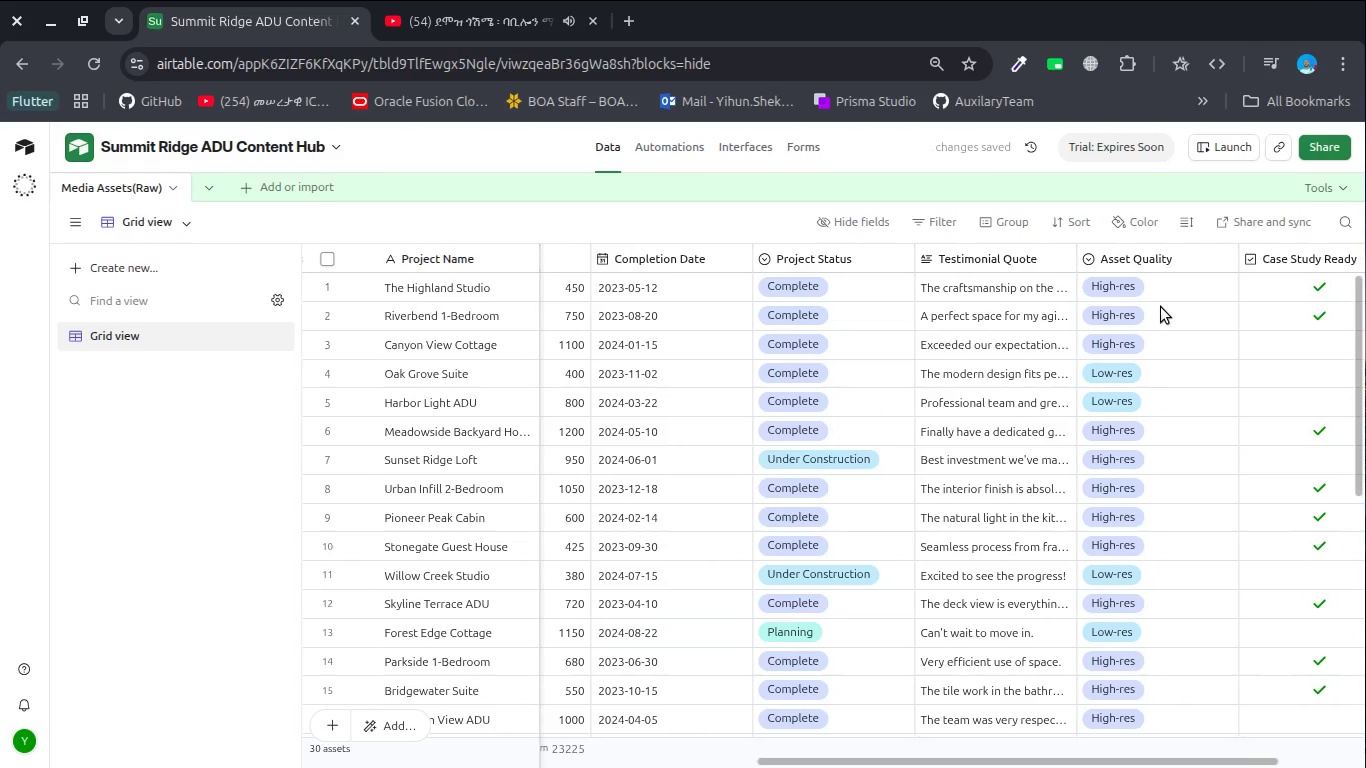 
left_click_drag(start_coordinate=[1313, 259], to_coordinate=[815, 268])
 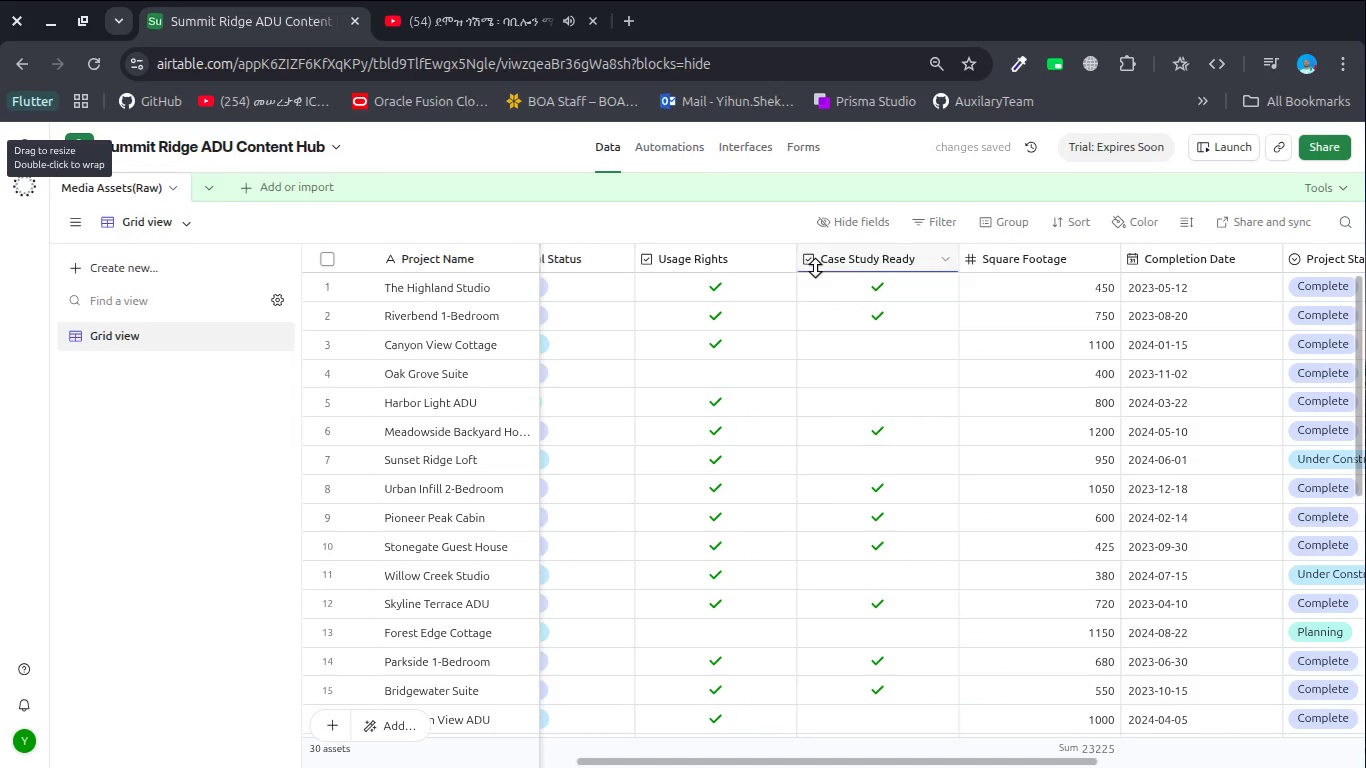 
scroll: coordinate [1163, 328], scroll_direction: down, amount: 6.0
 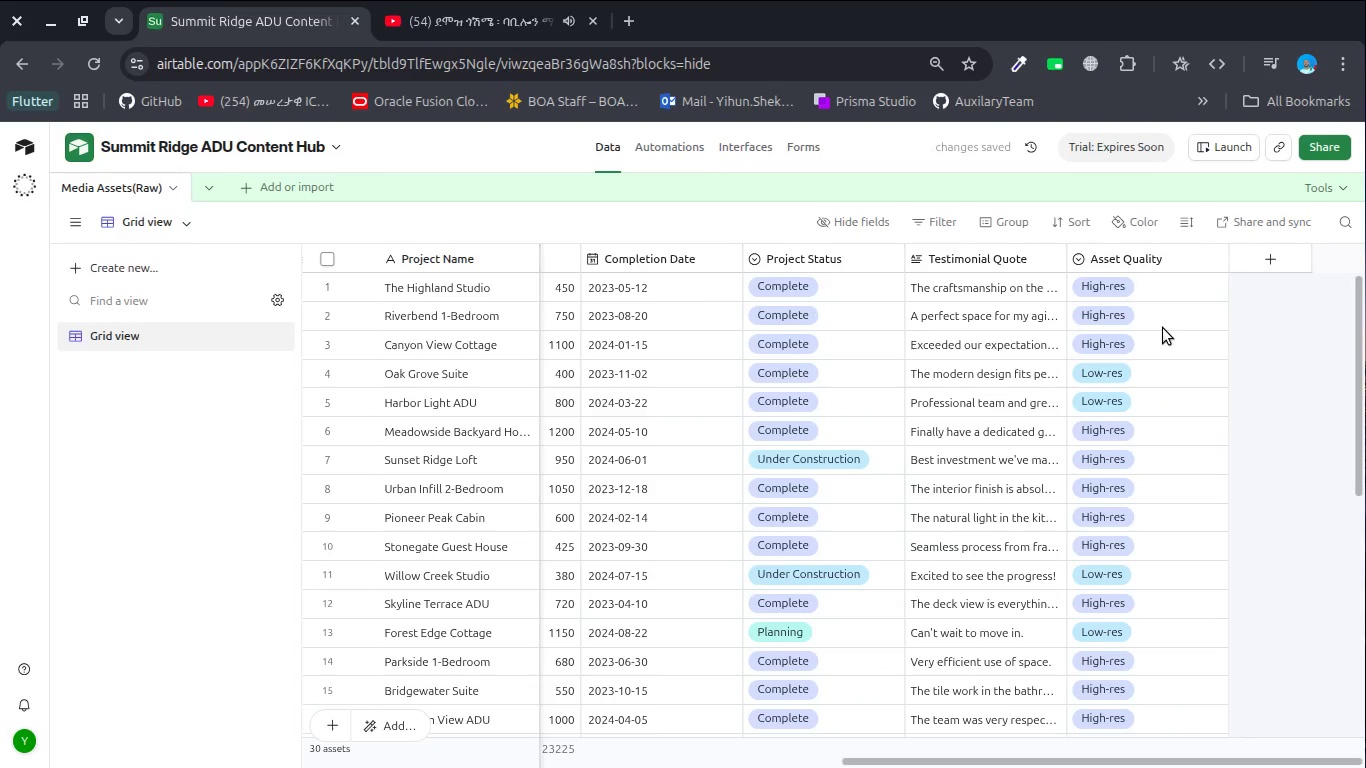 
scroll: coordinate [1163, 328], scroll_direction: up, amount: 4.0
 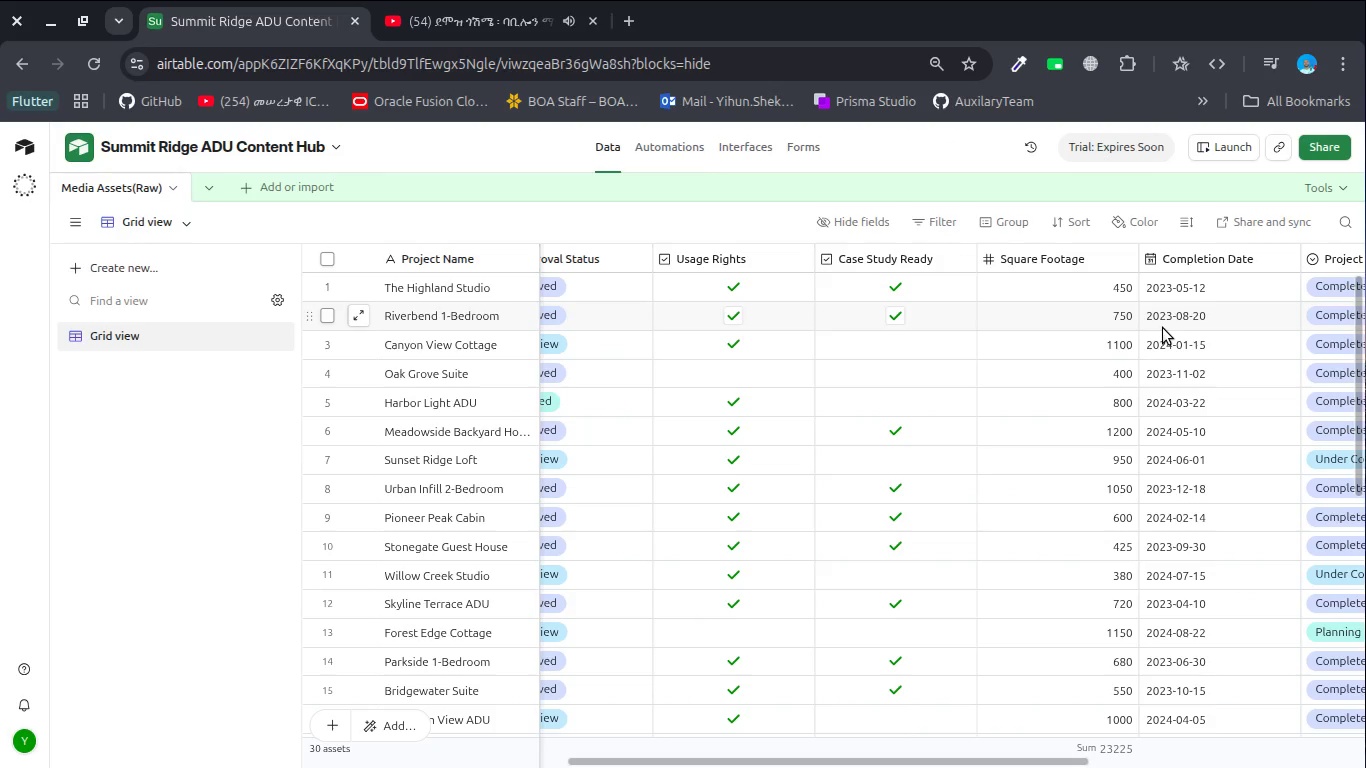 
key(Unknown)
 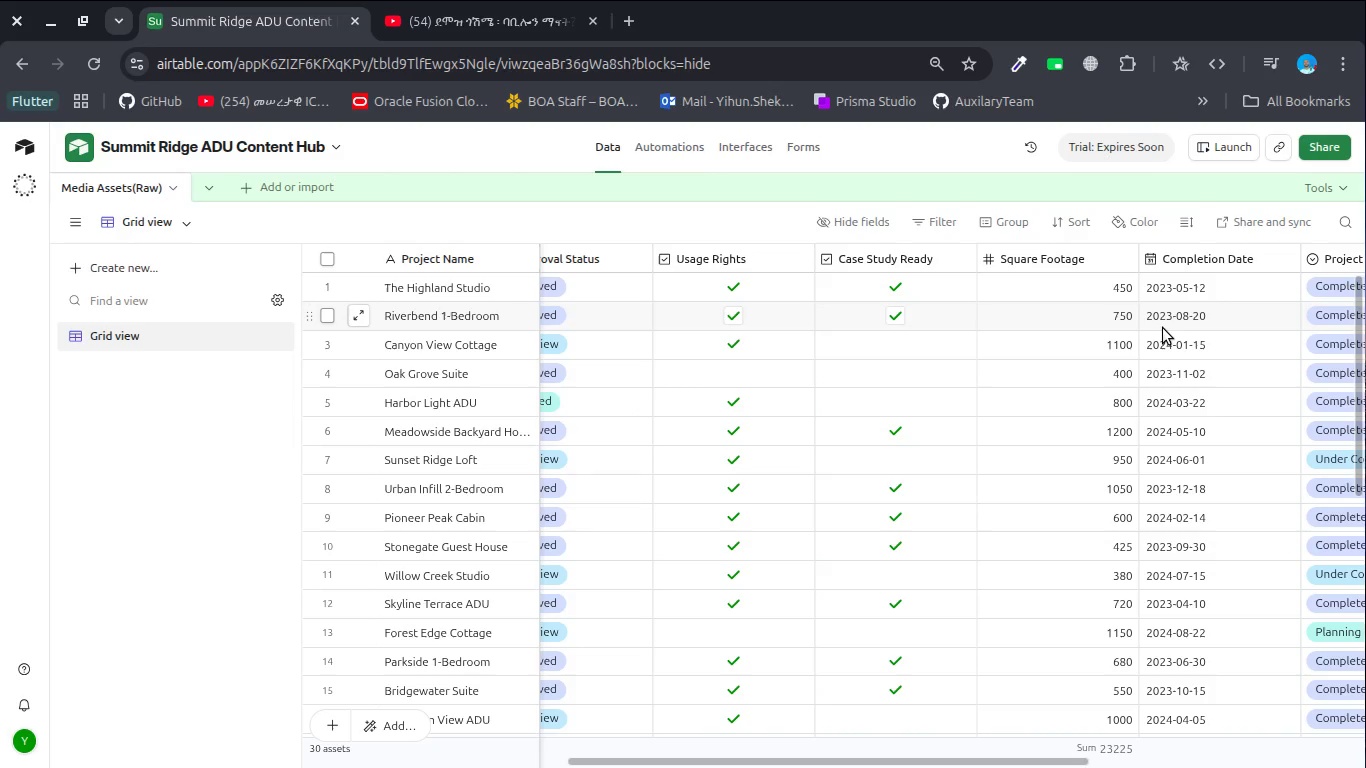 
wait(35.13)
 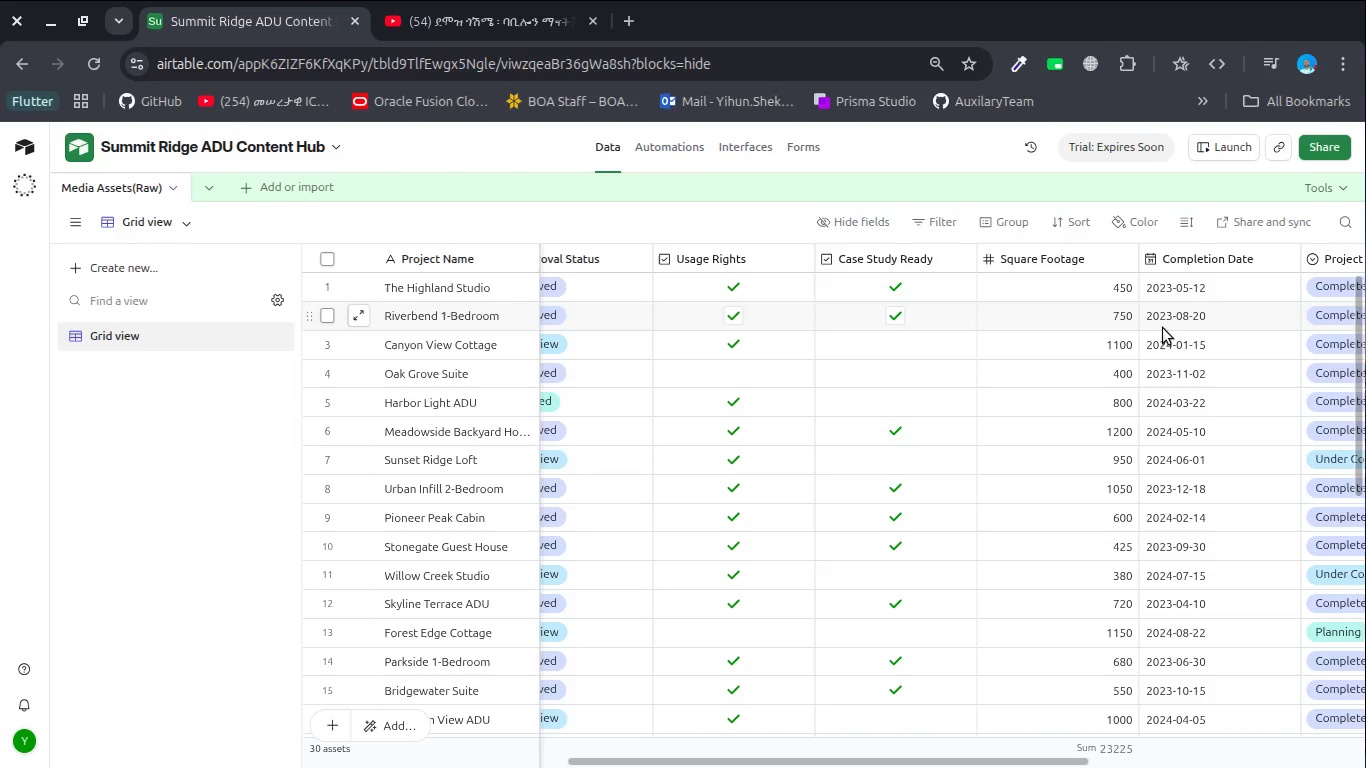 
scroll: coordinate [1163, 328], scroll_direction: up, amount: 25.0
 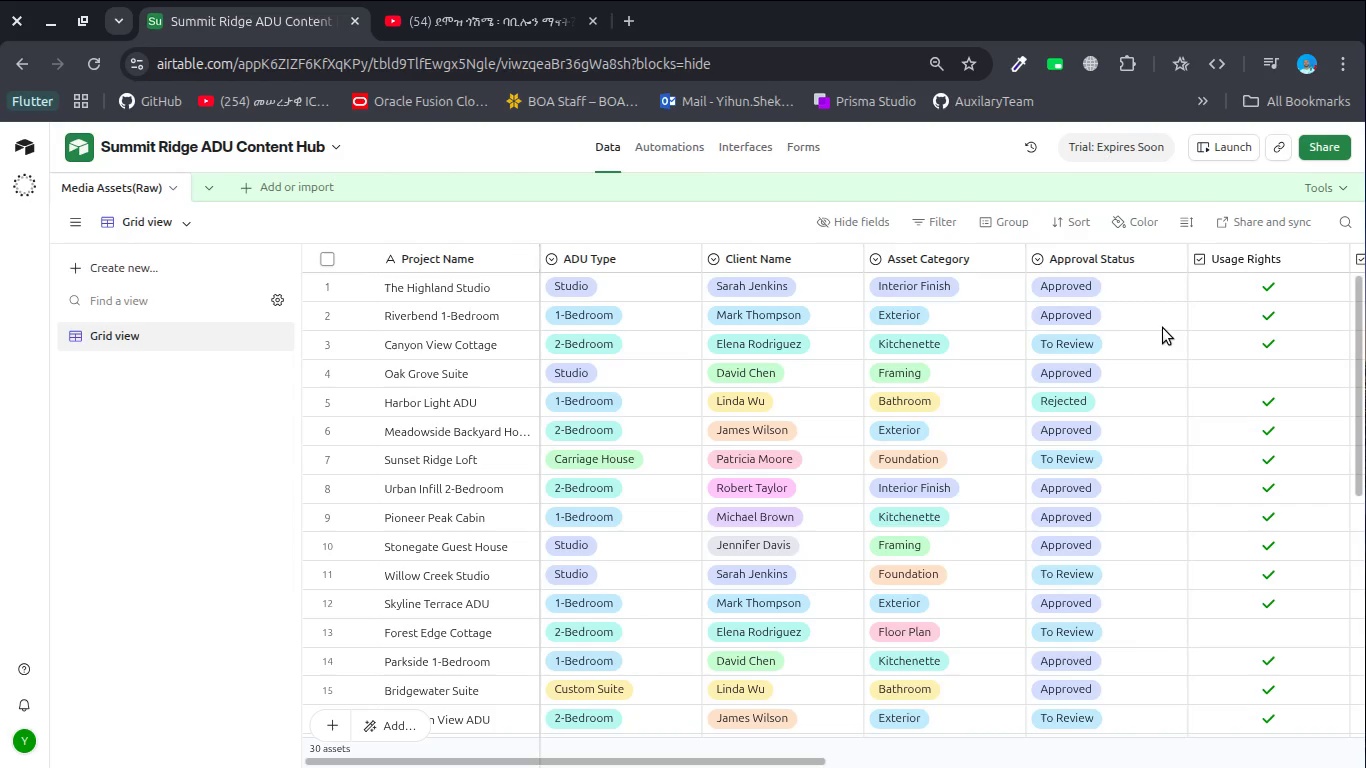 
wait(34.42)
 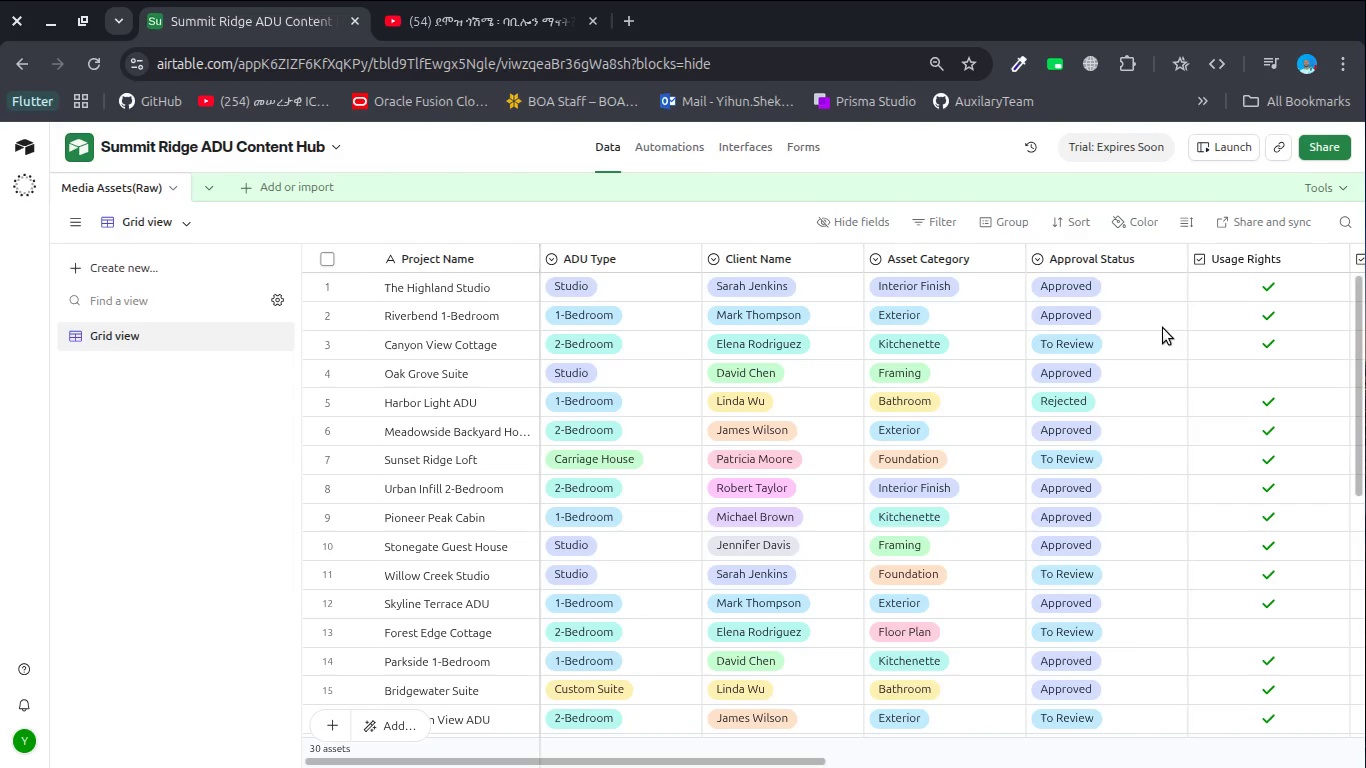 
scroll: coordinate [1163, 328], scroll_direction: down, amount: 7.0
 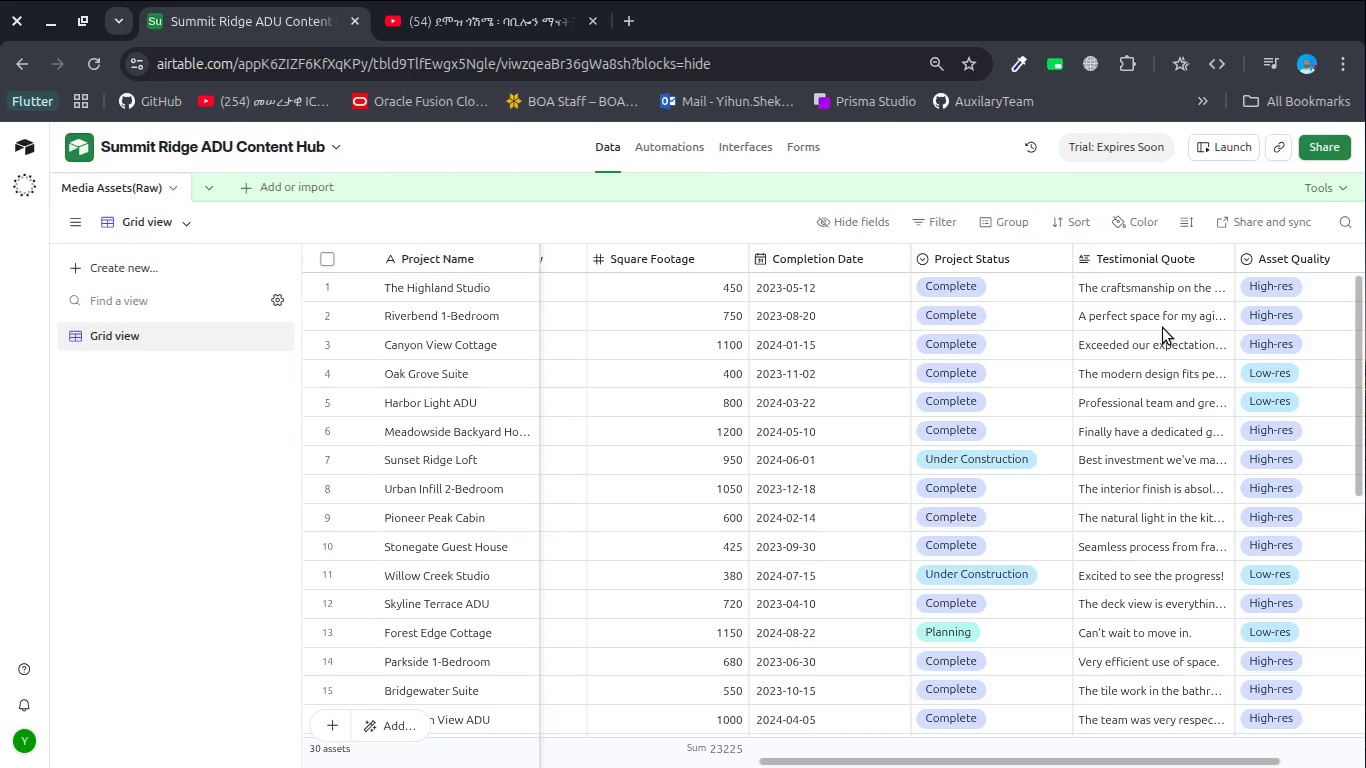 
wait(18.43)
 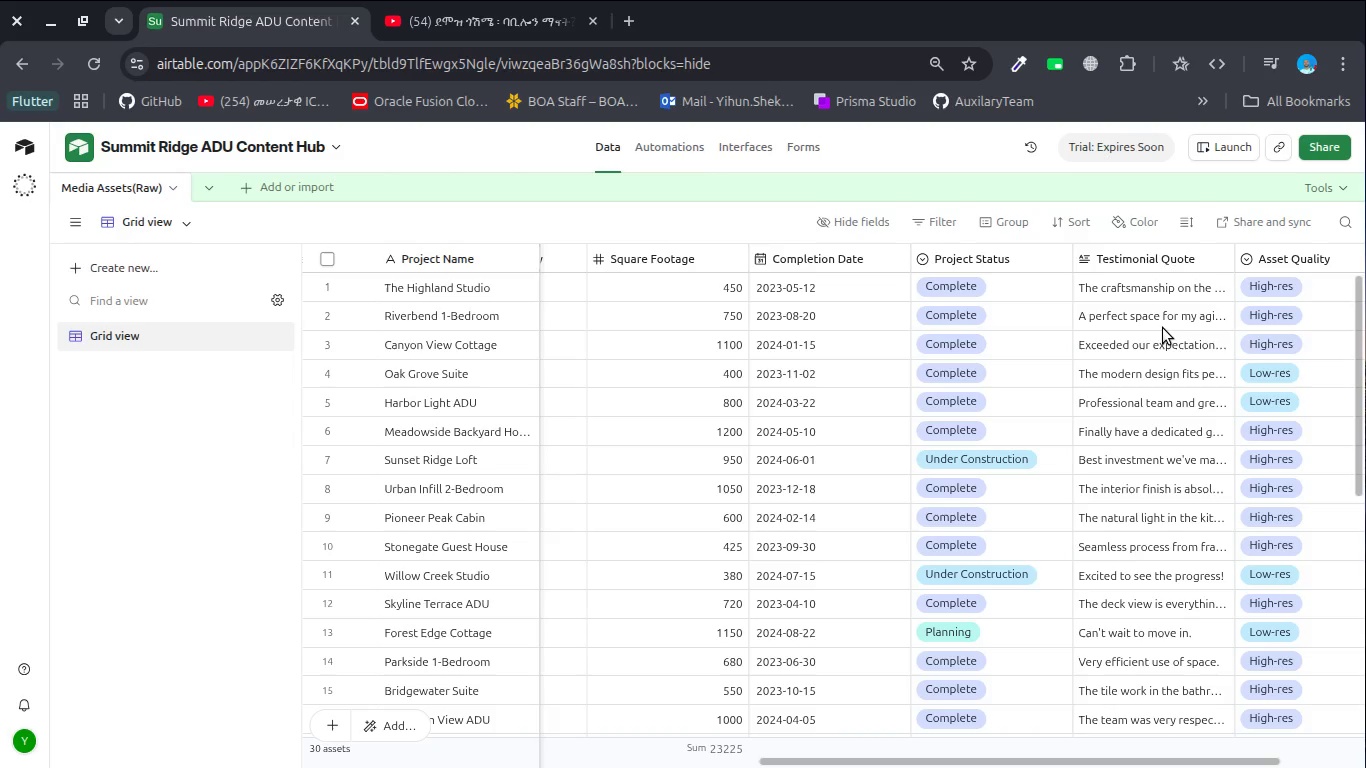 
key(Unknown)
 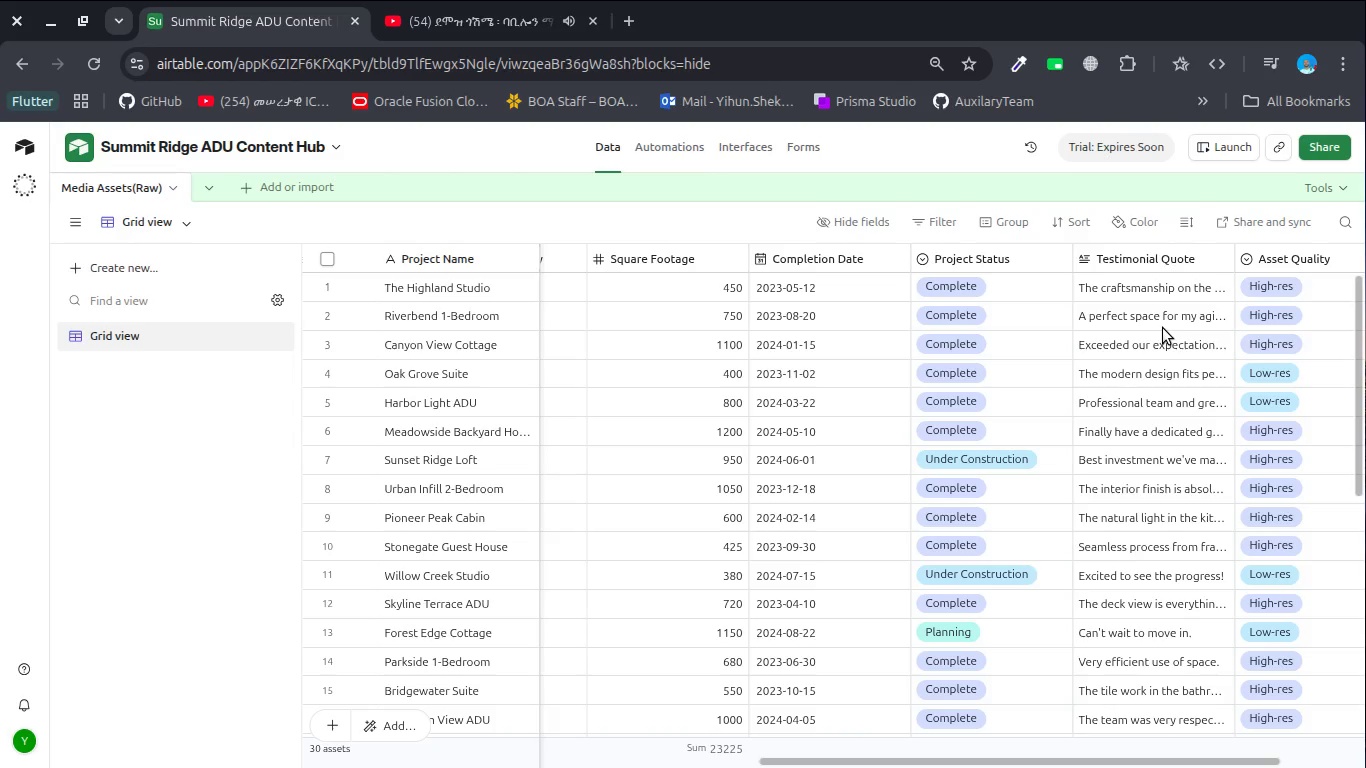 
wait(8.17)
 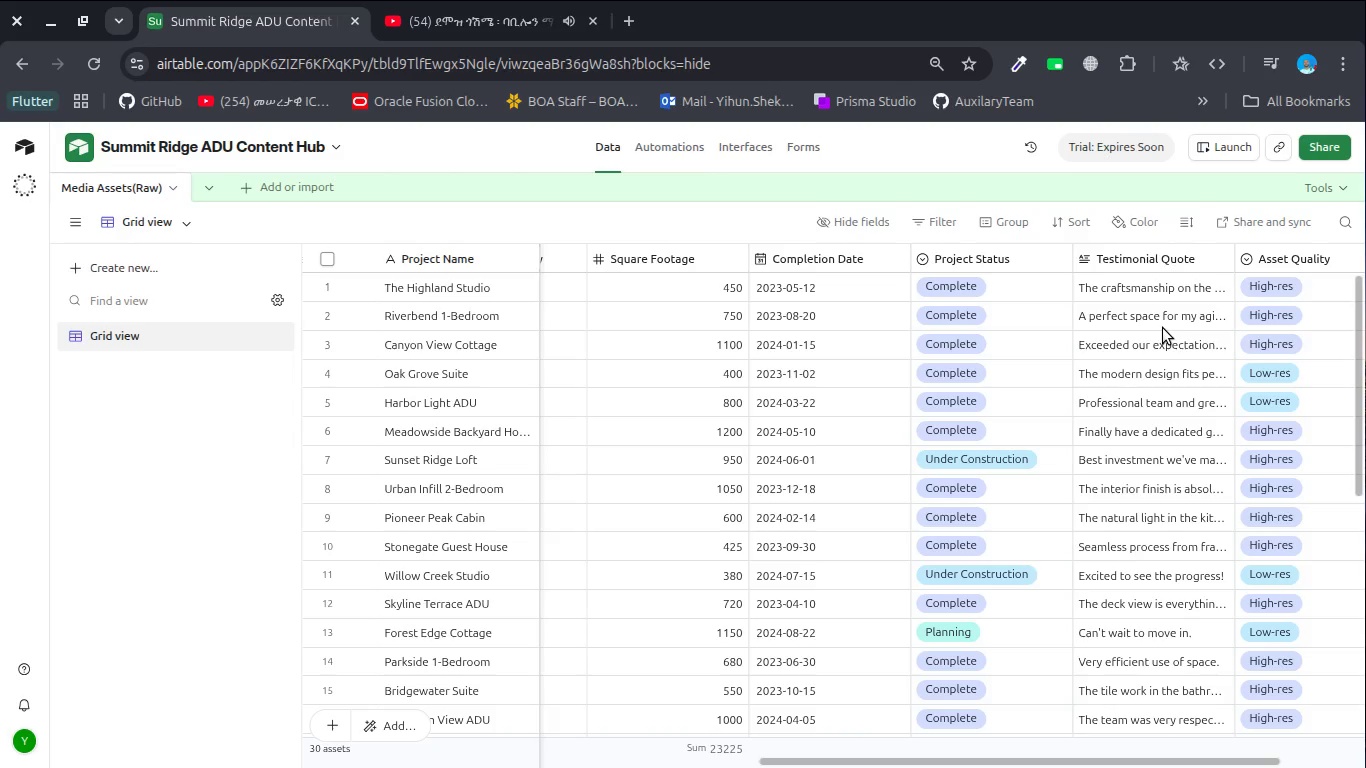 
scroll: coordinate [1163, 328], scroll_direction: down, amount: 2.0
 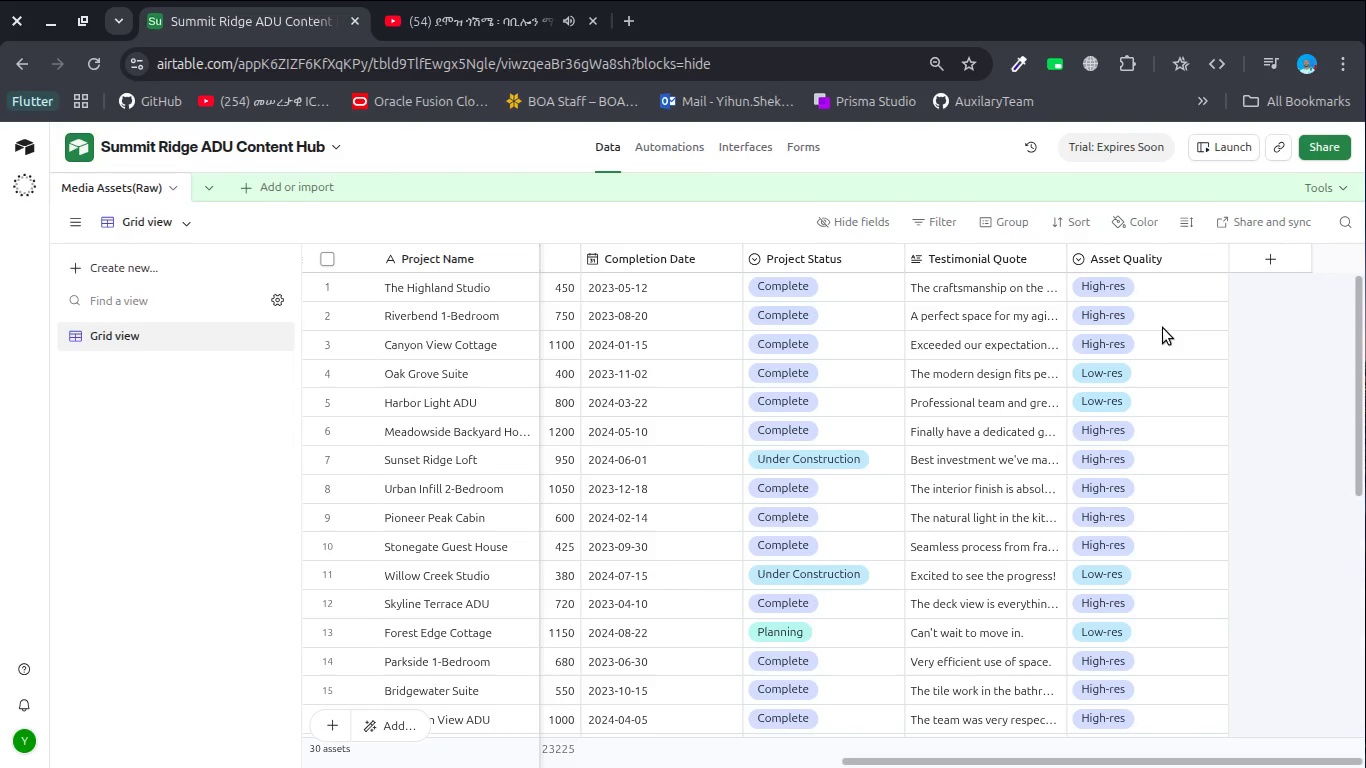 
wait(20.95)
 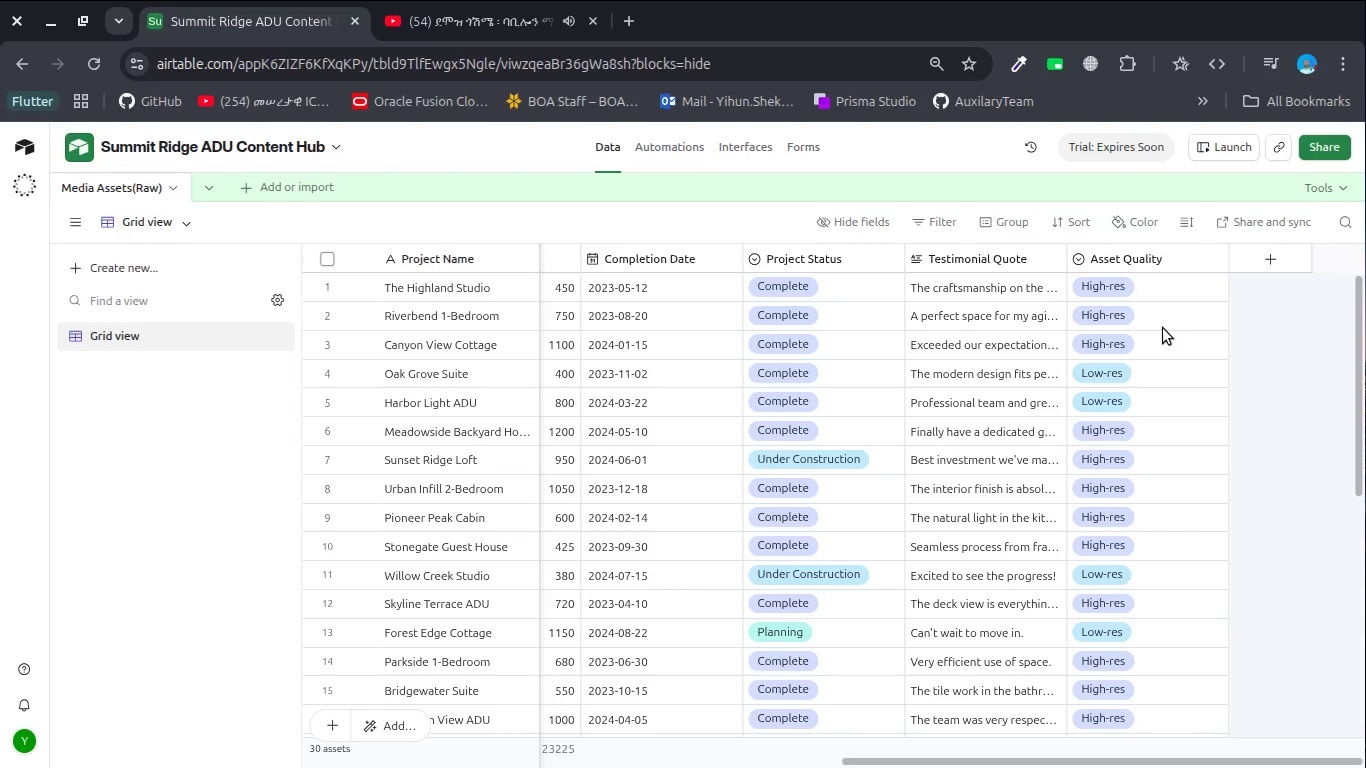 
scroll: coordinate [1163, 328], scroll_direction: up, amount: 29.0
 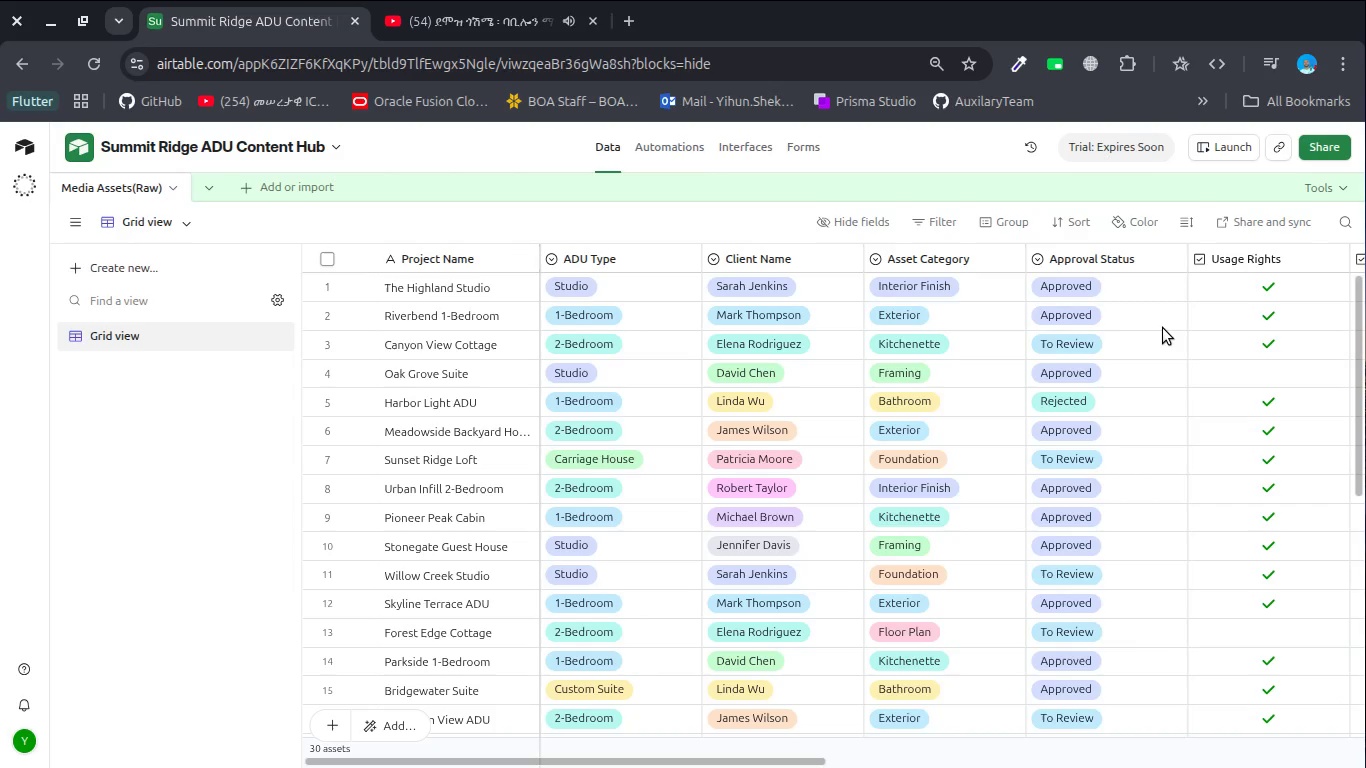 
wait(58.65)
 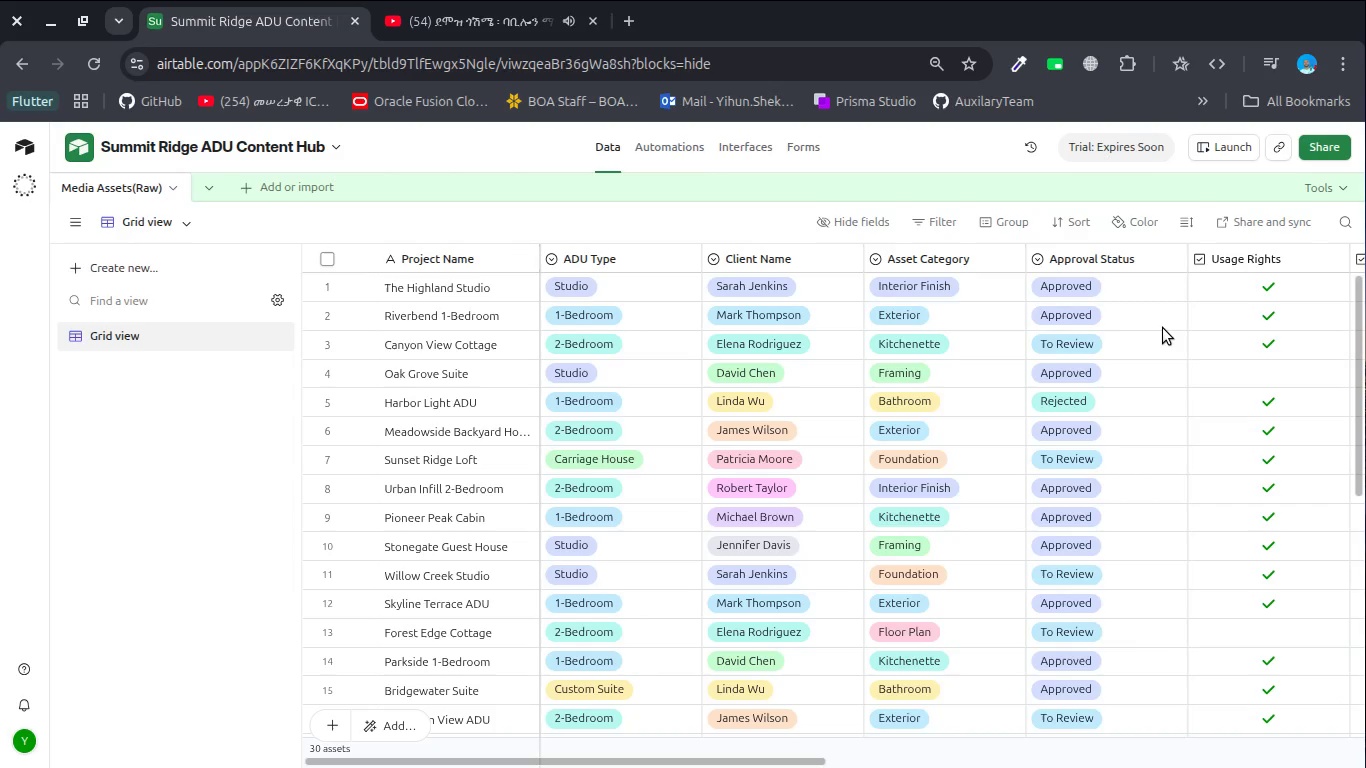 
scroll: coordinate [1163, 328], scroll_direction: down, amount: 3.0
 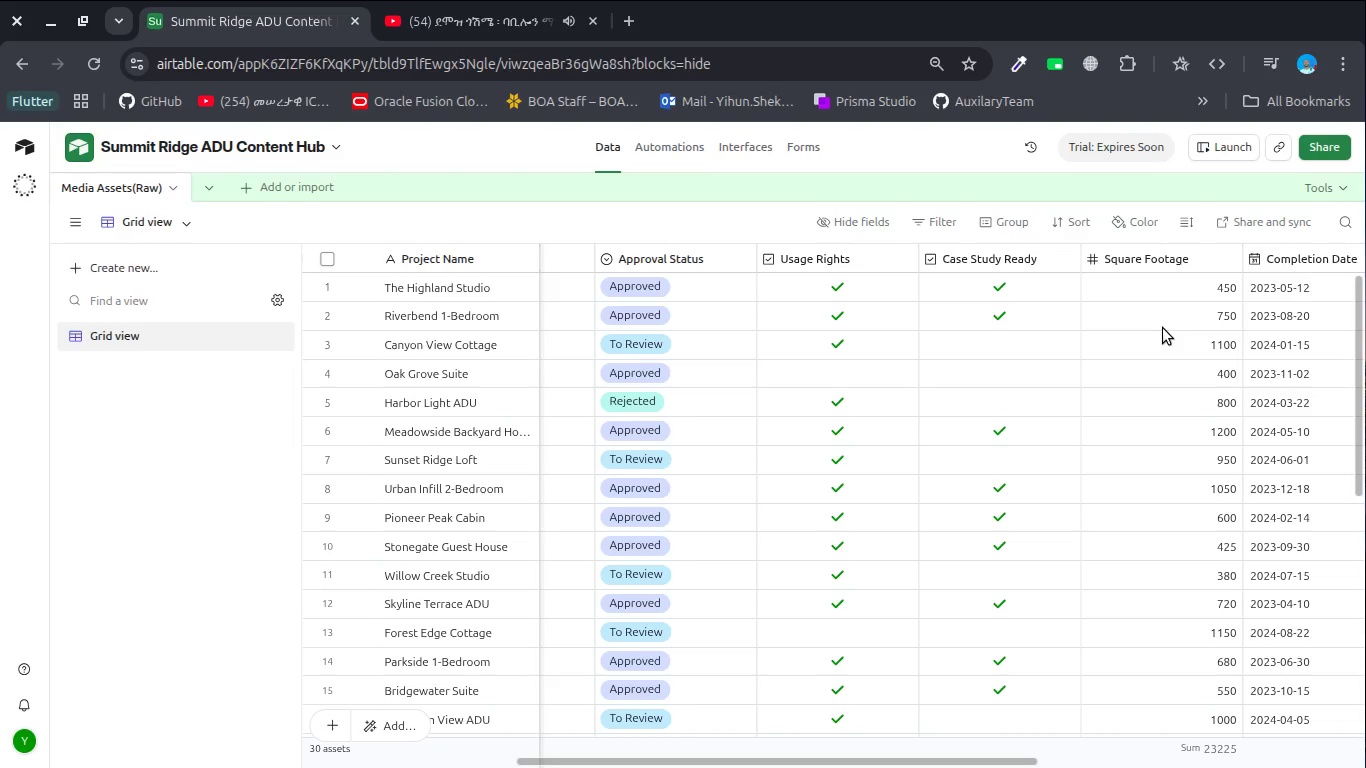 
wait(13.25)
 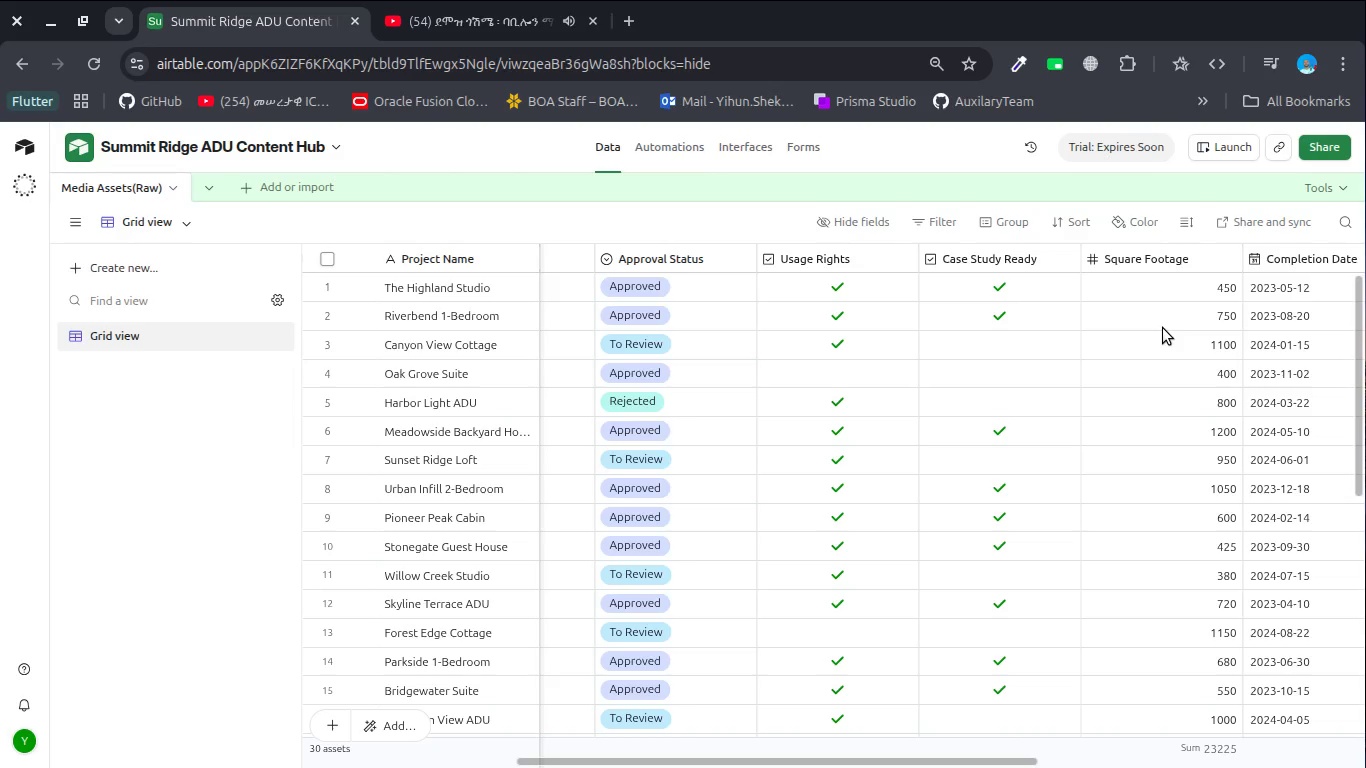 
scroll: coordinate [1163, 328], scroll_direction: down, amount: 2.0
 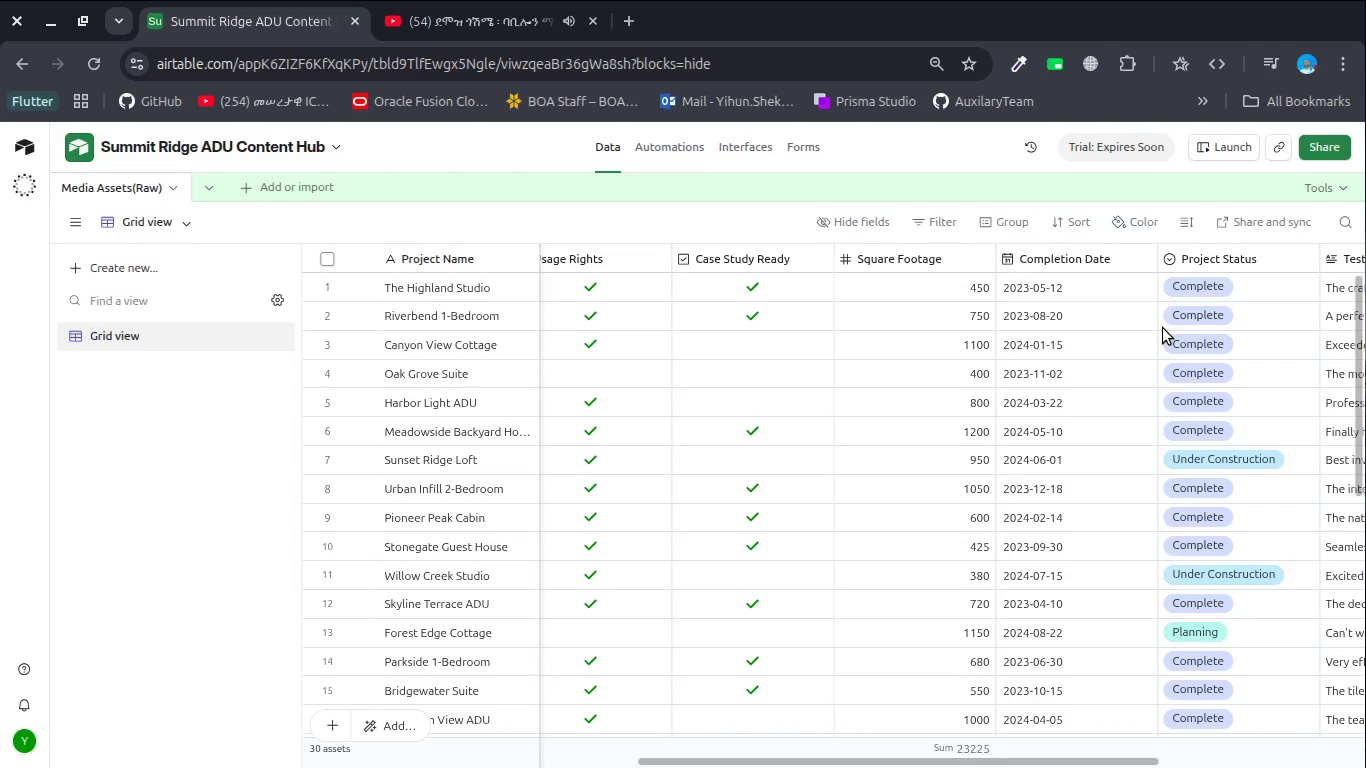 
wait(27.96)
 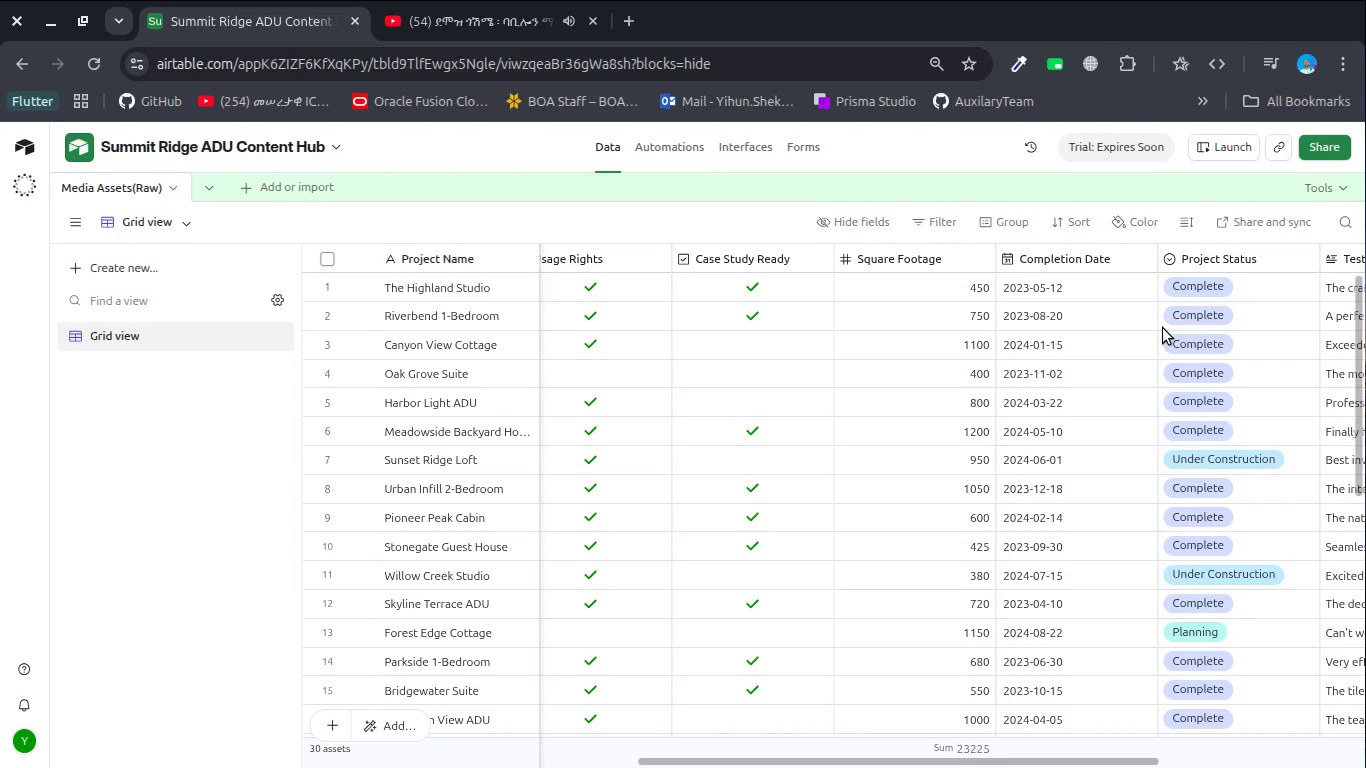 
scroll: coordinate [1163, 328], scroll_direction: down, amount: 6.0
 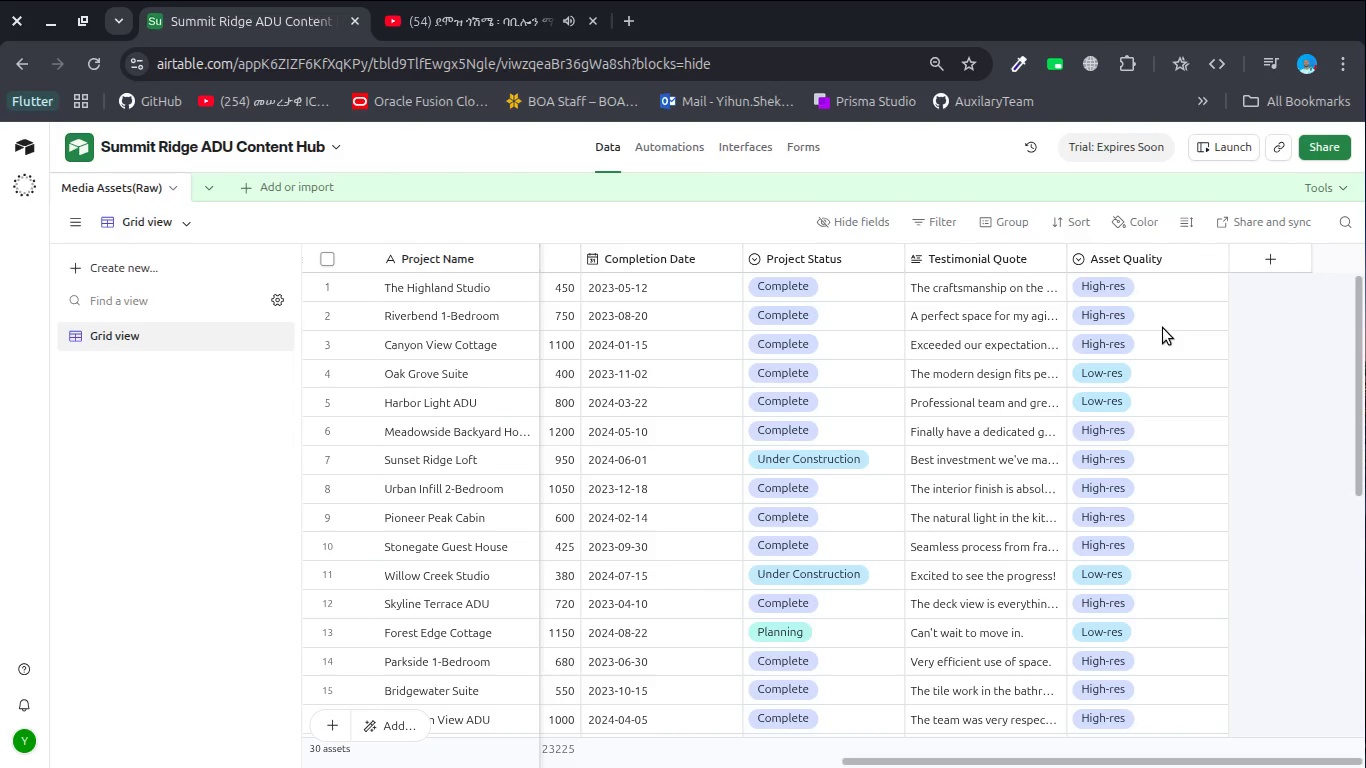 
wait(38.15)
 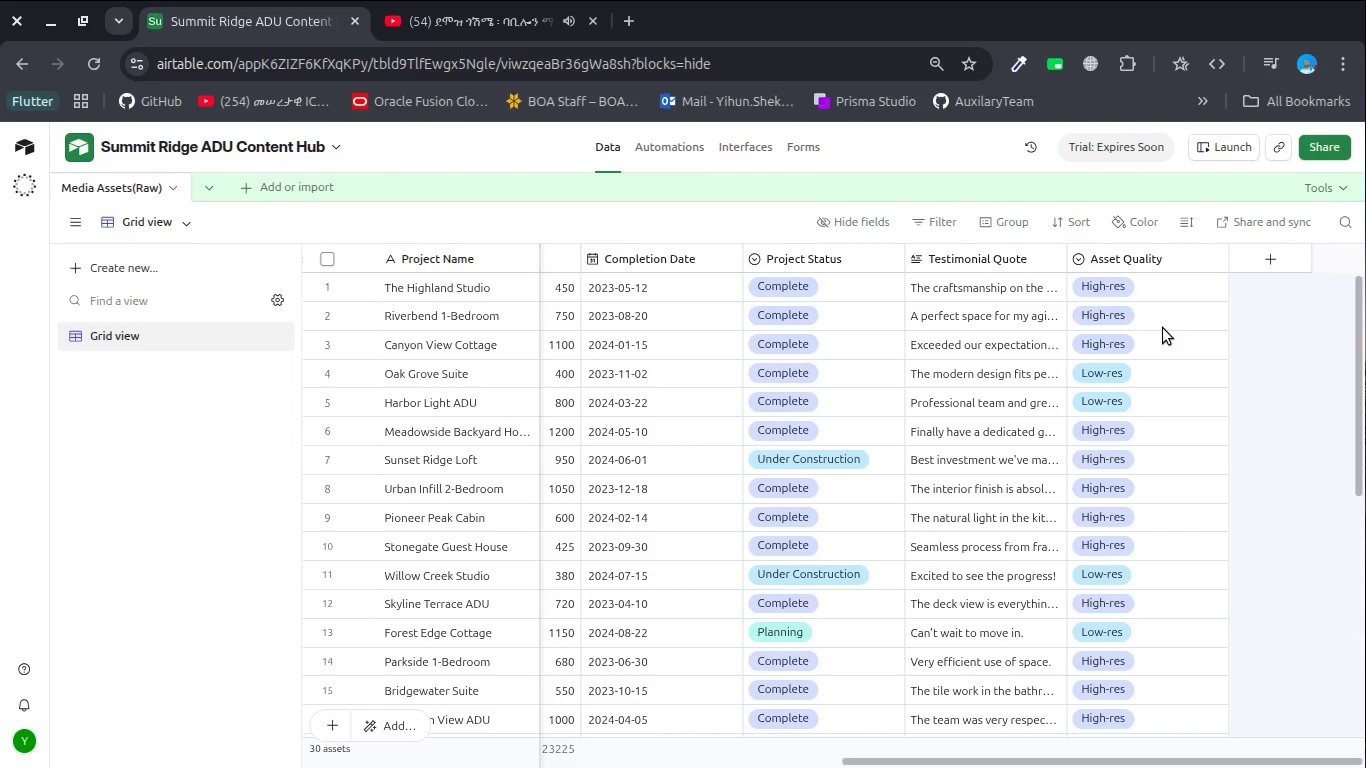 
left_click([323, 191])
 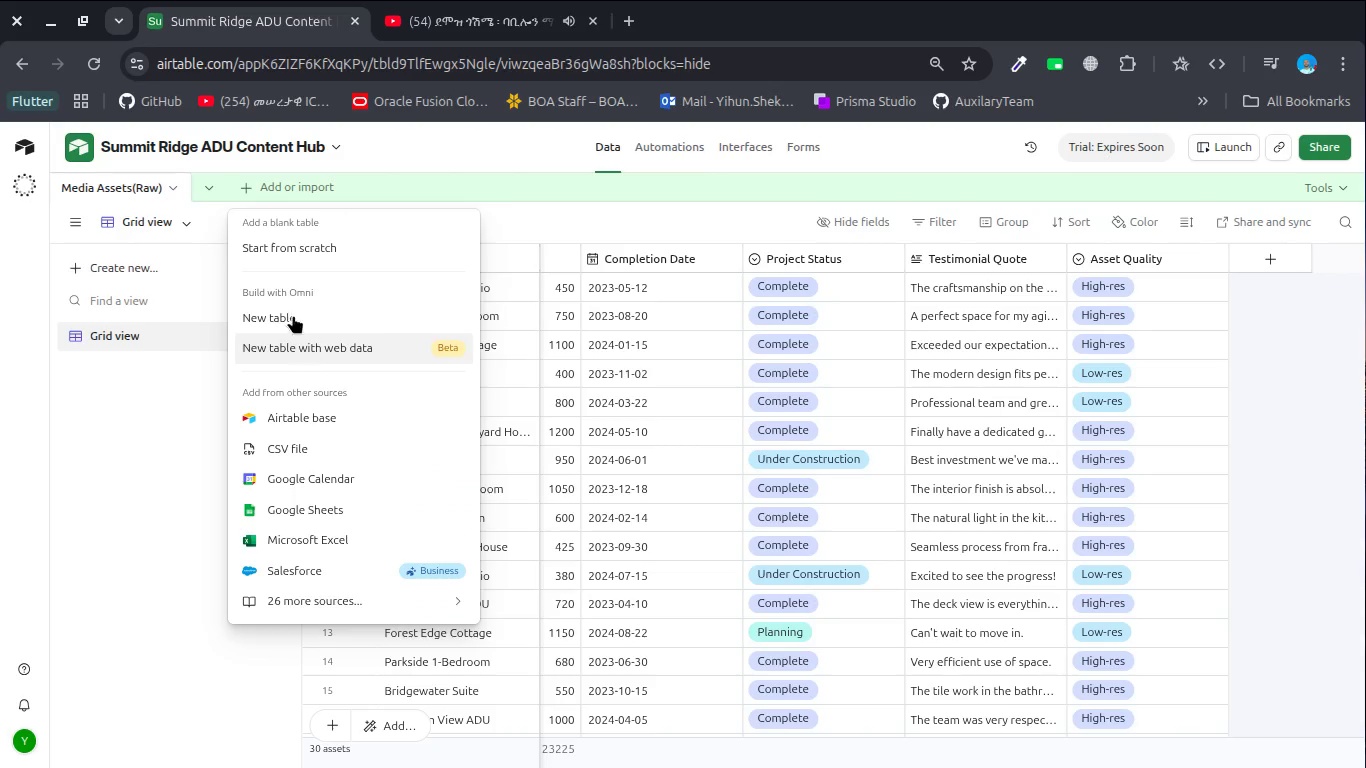 
left_click([294, 251])
 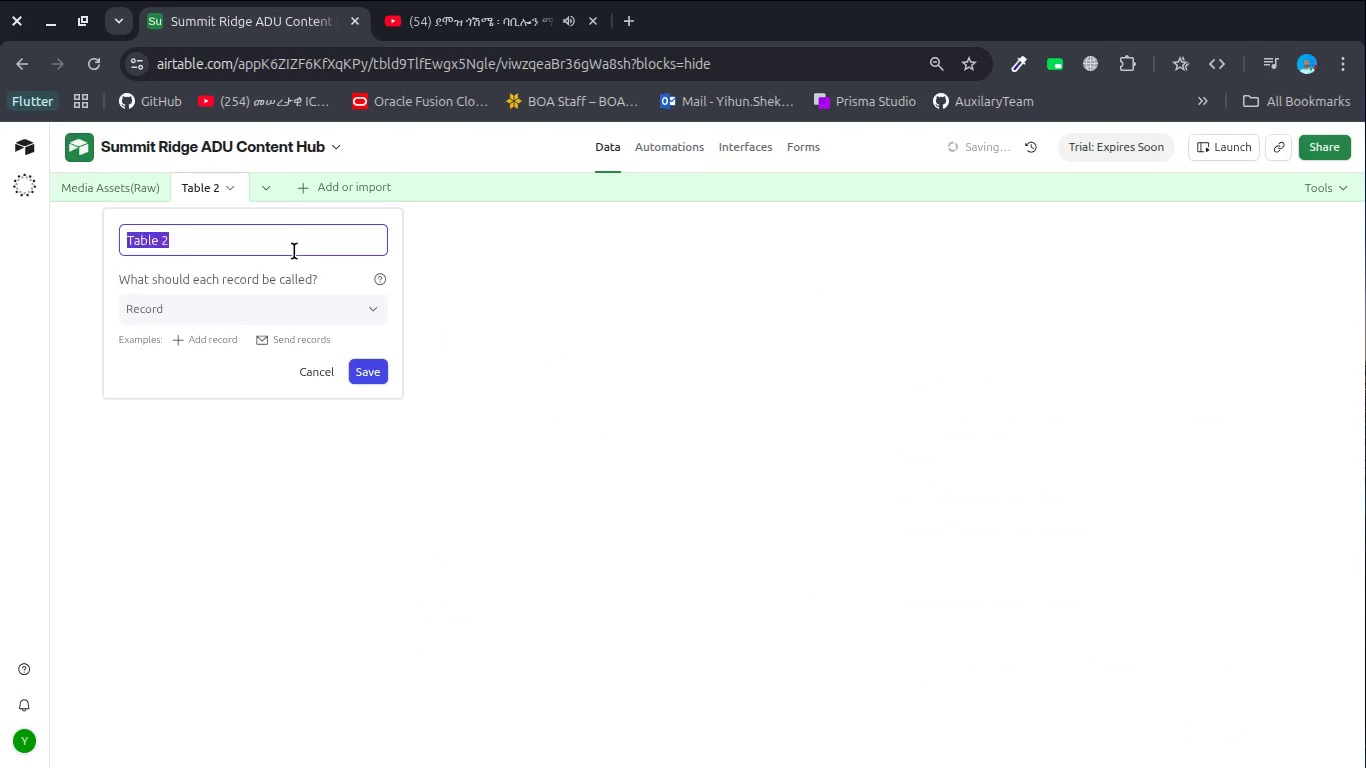 
key(Shift+ShiftLeft)
 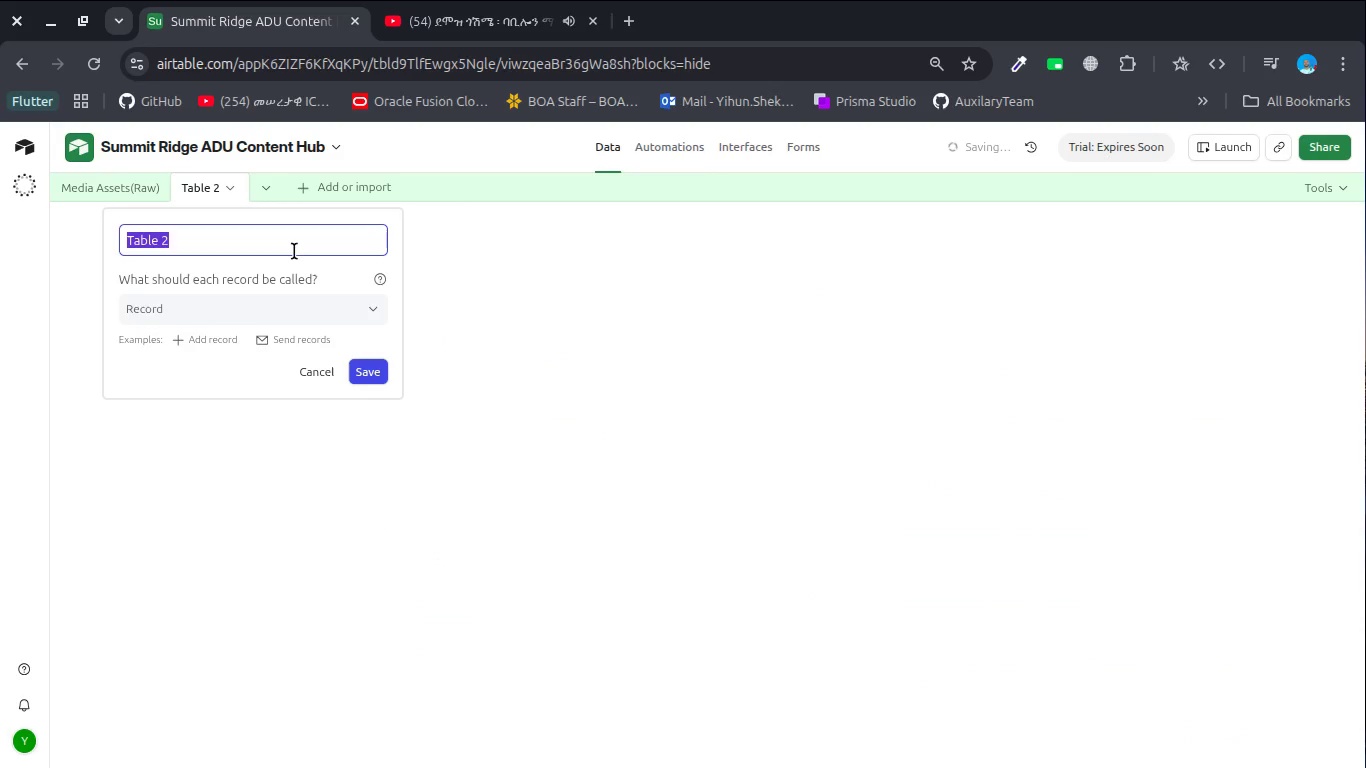 
hold_key(key=ControlLeft, duration=0.36)
 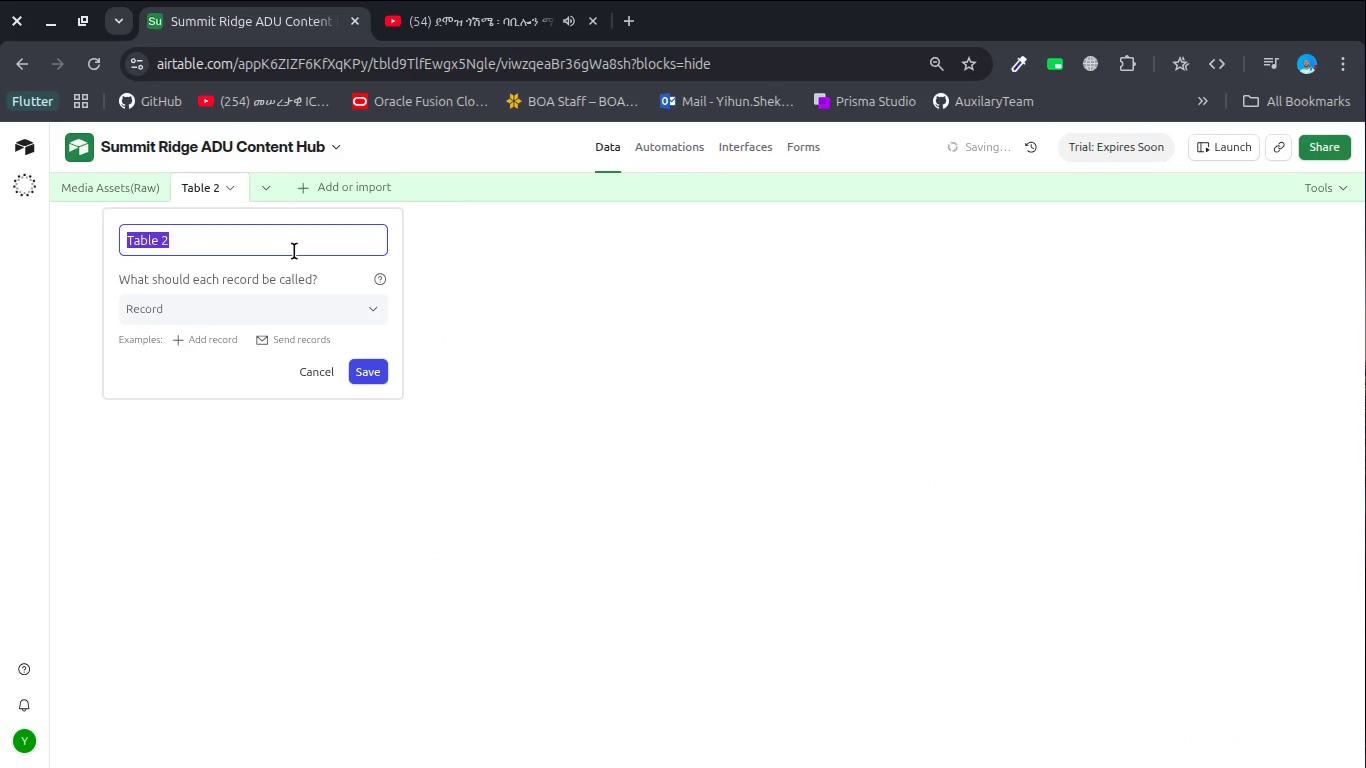 
key(Control+P)
 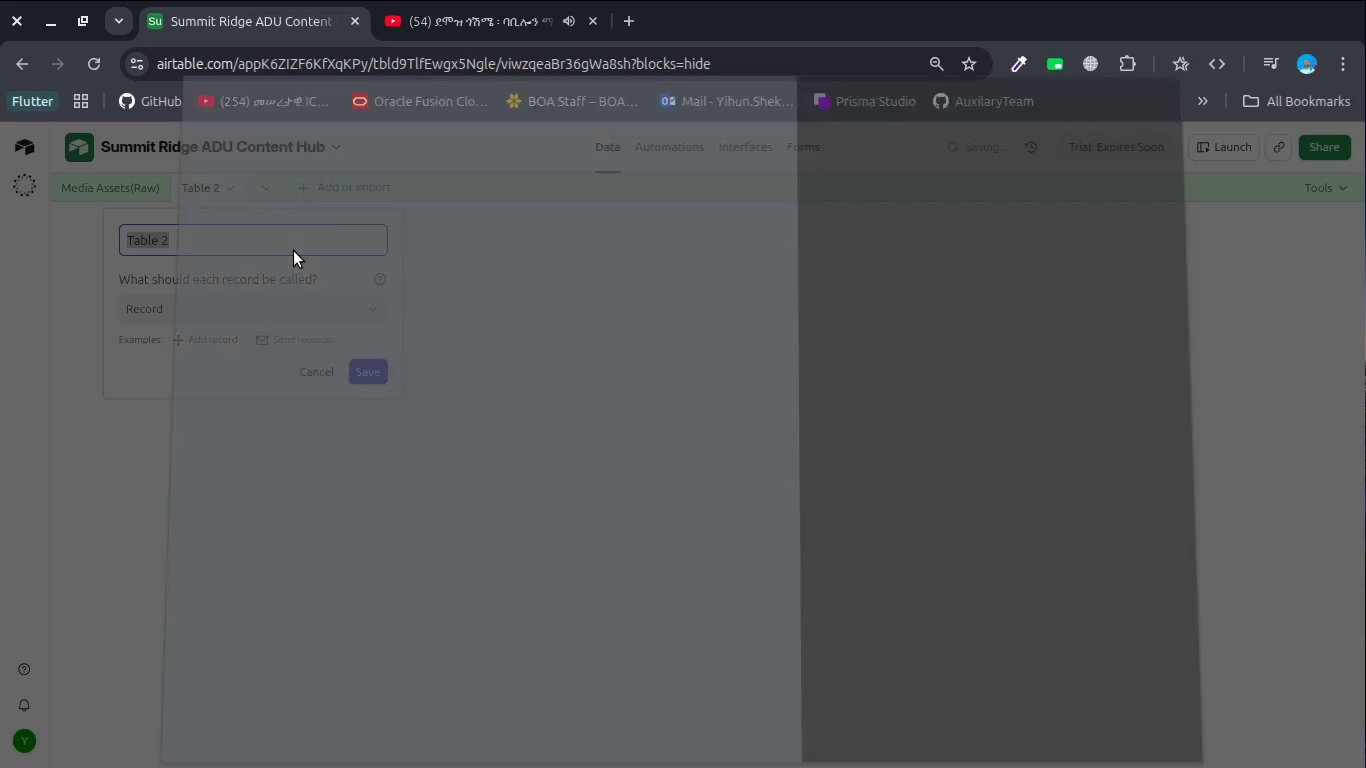 
type(ro)
key(Escape)
 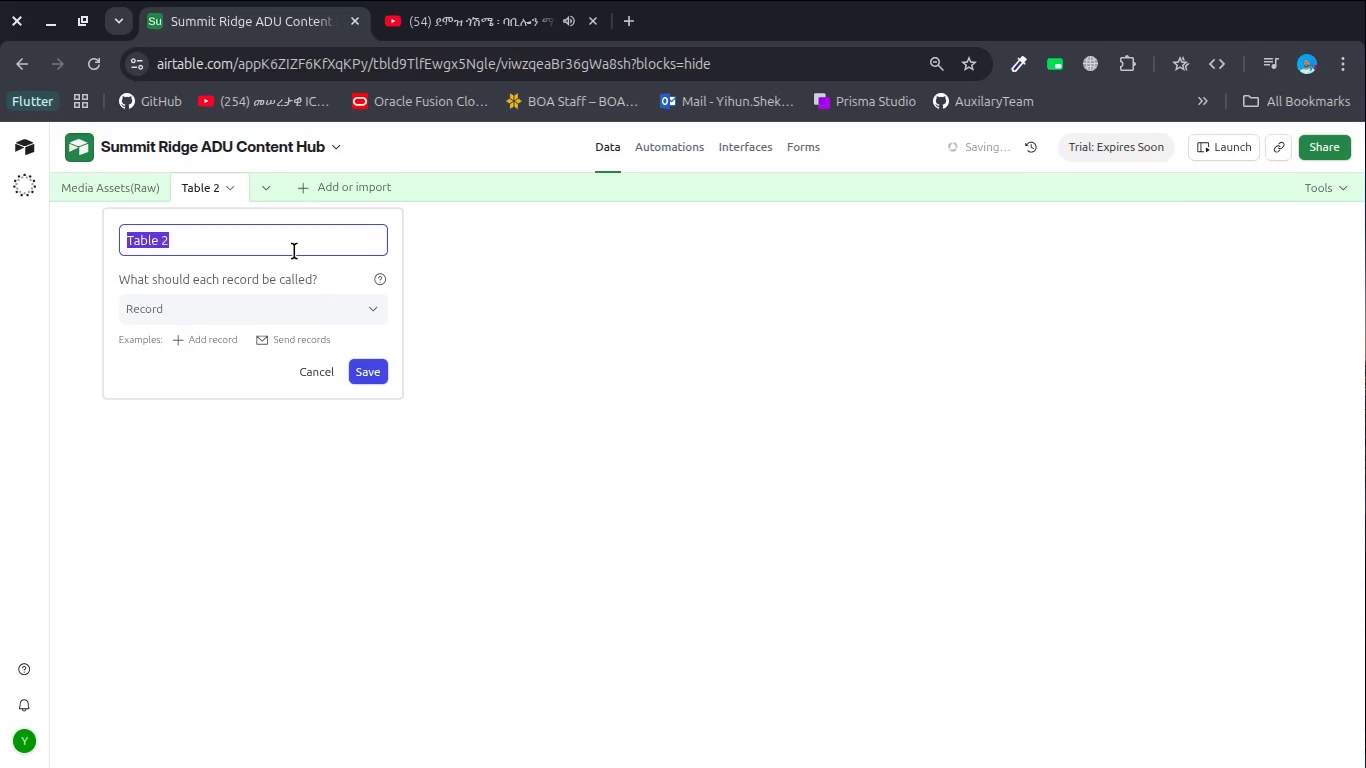 
key(Control+P)
 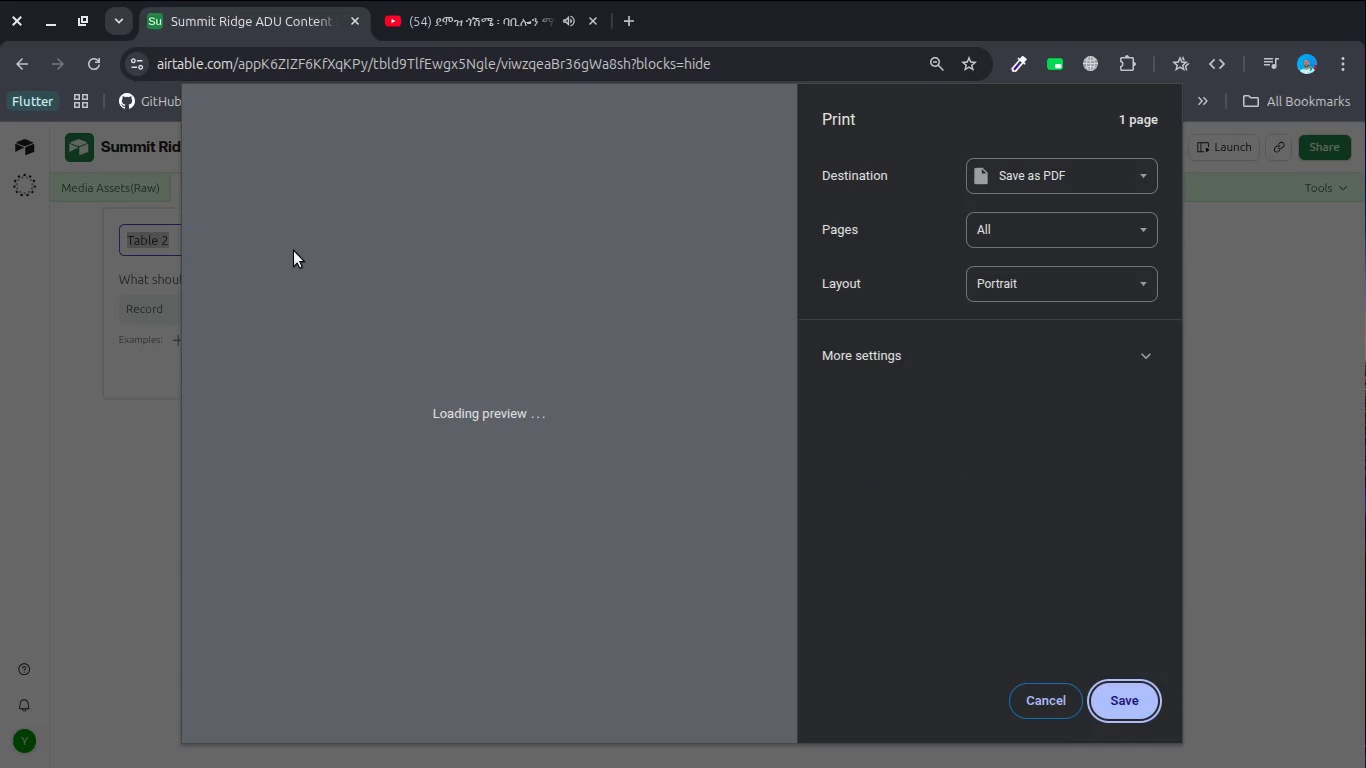 
type(`)
key(Escape)
type(Projects)
 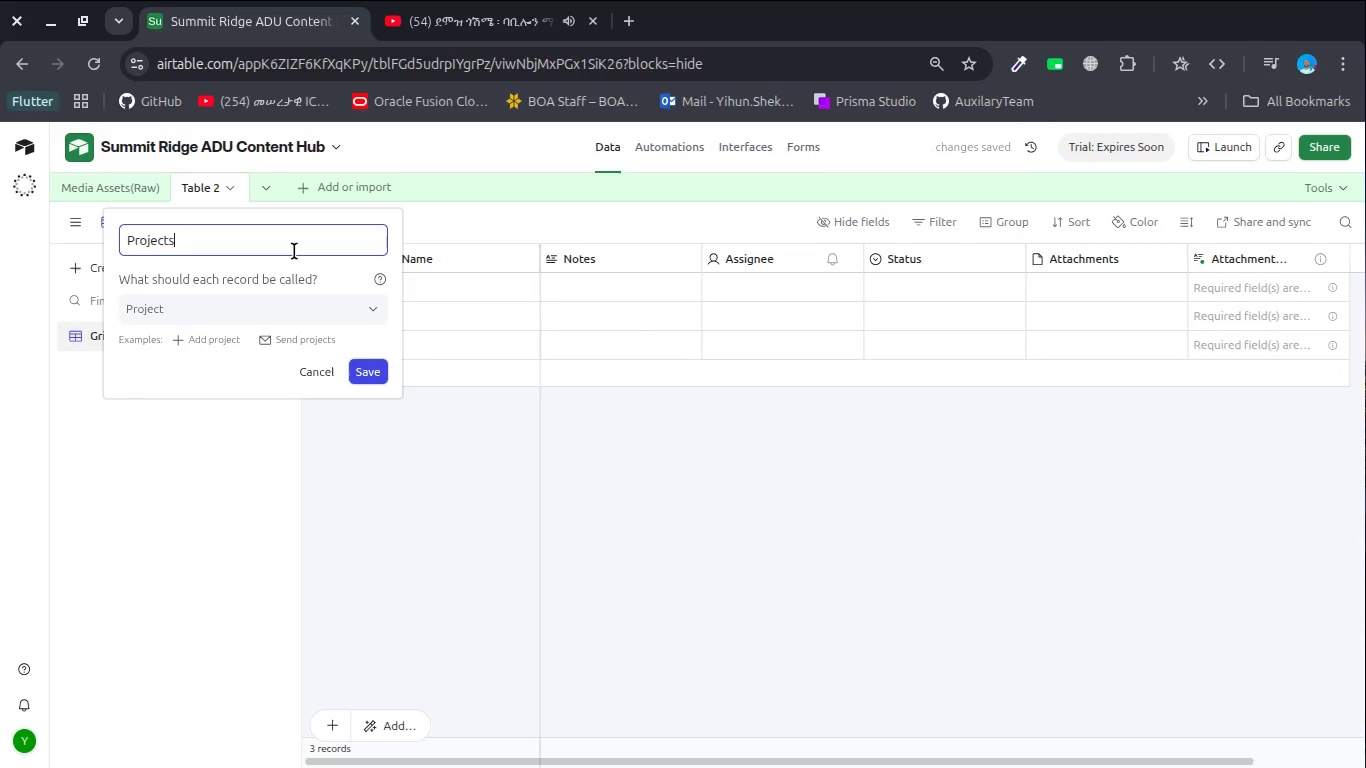 
key(Enter)
 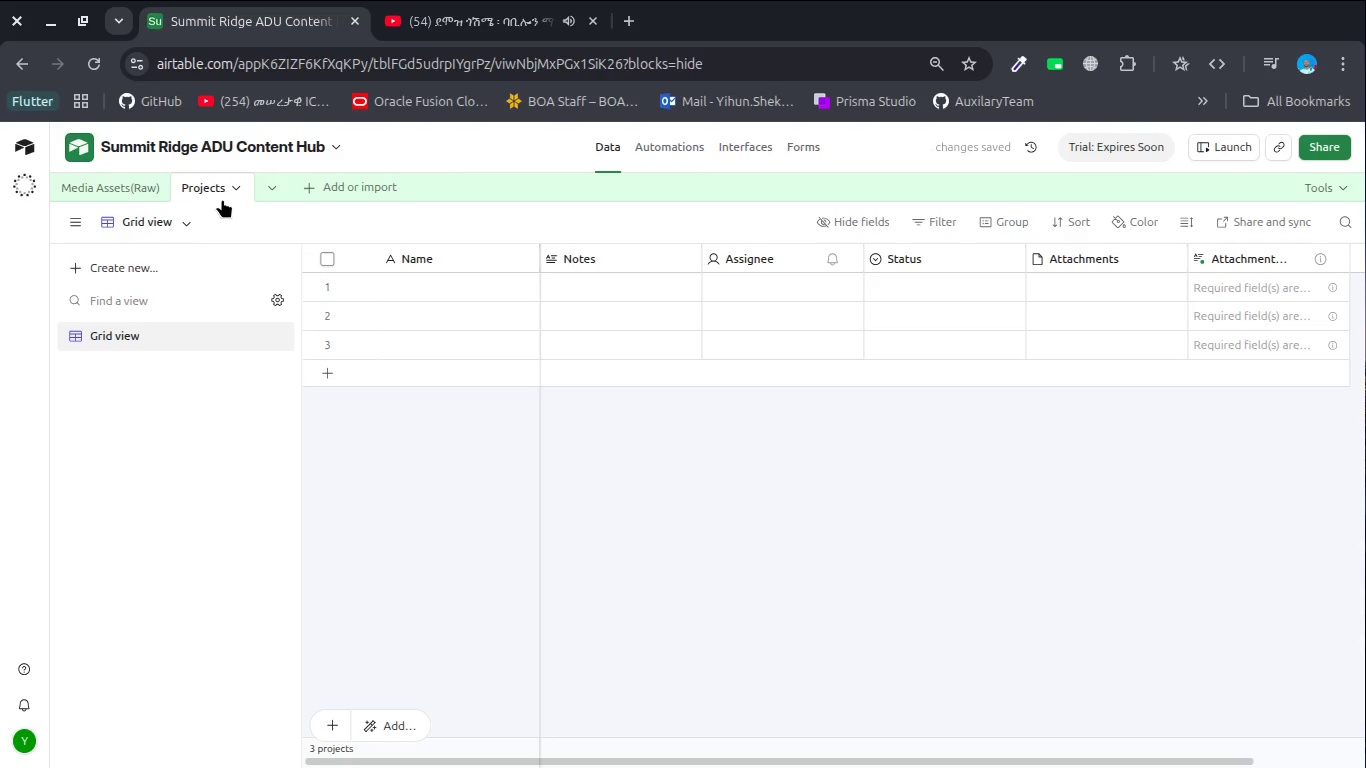 
wait(8.92)
 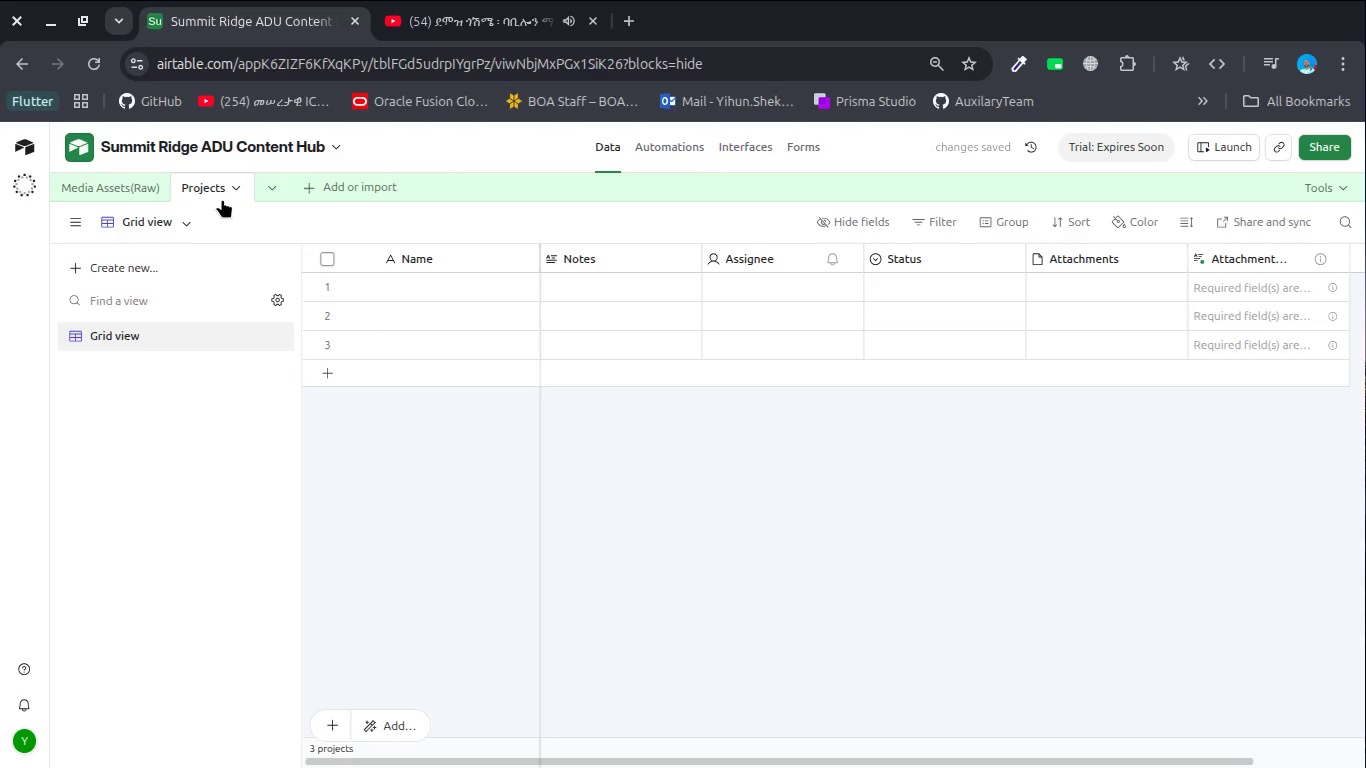 
right_click([1253, 261])
 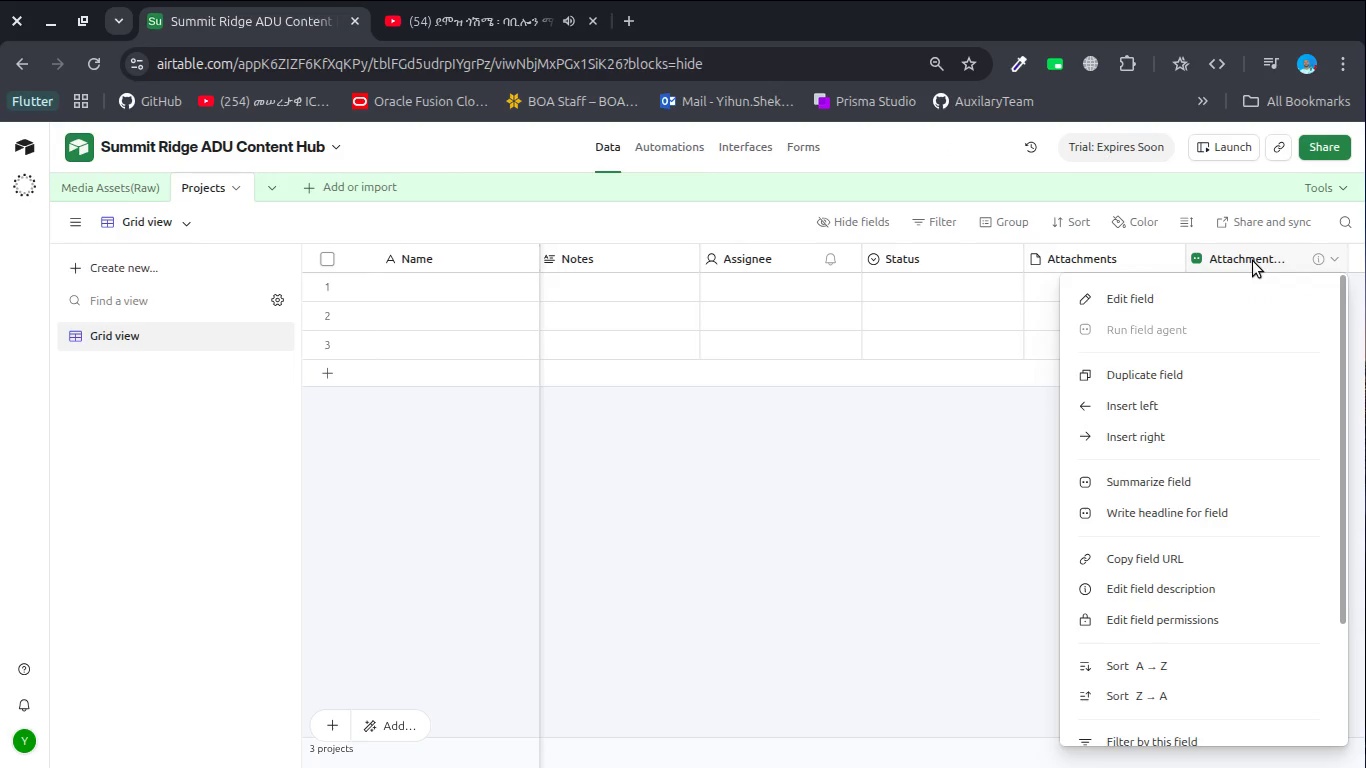 
right_click([1253, 261])
 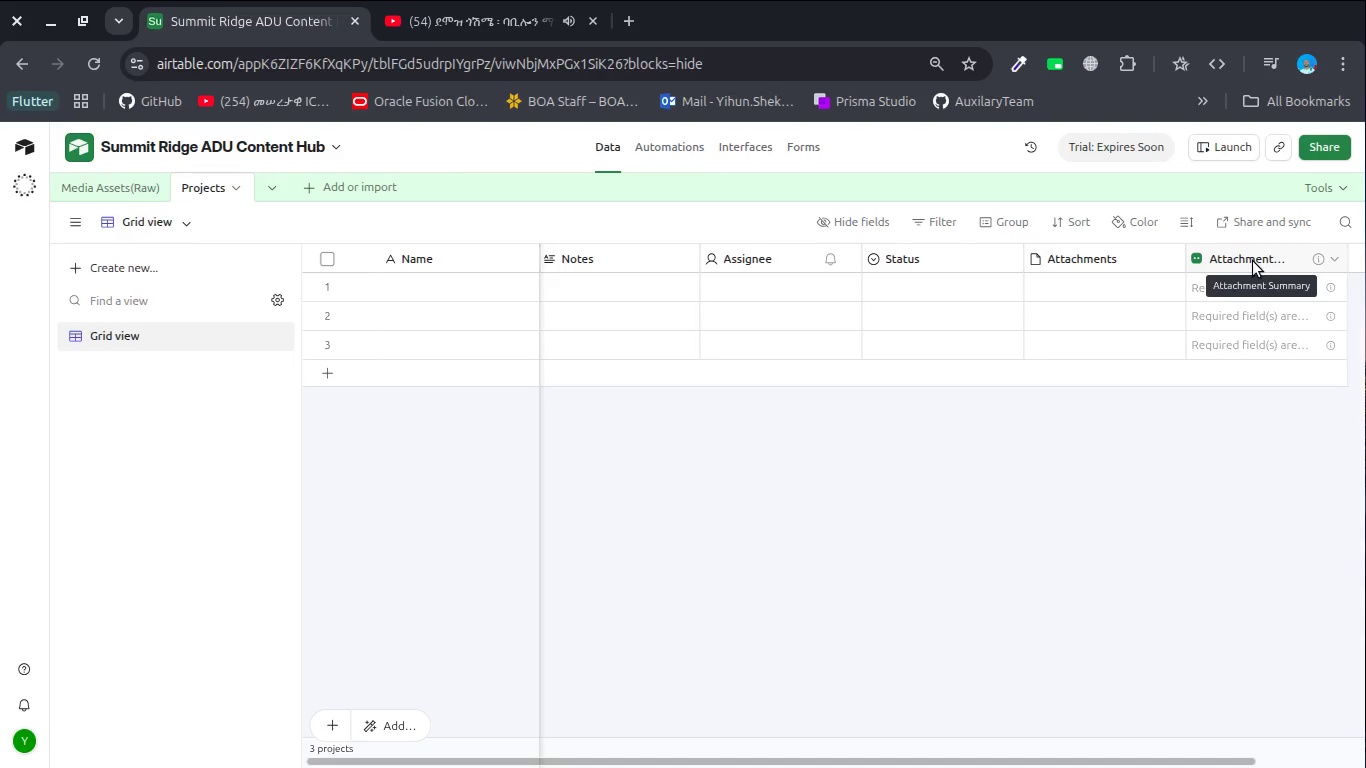 
right_click([1253, 261])
 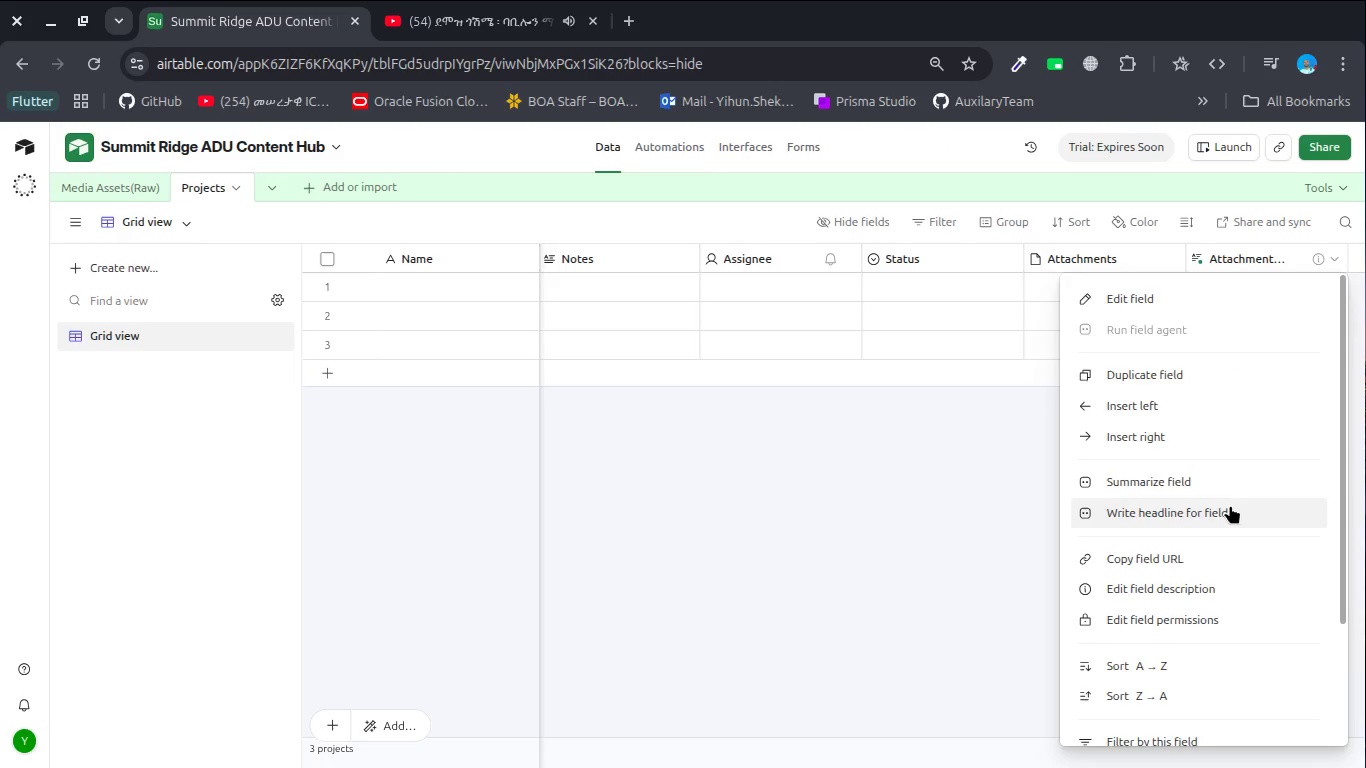 
left_click([1230, 505])
 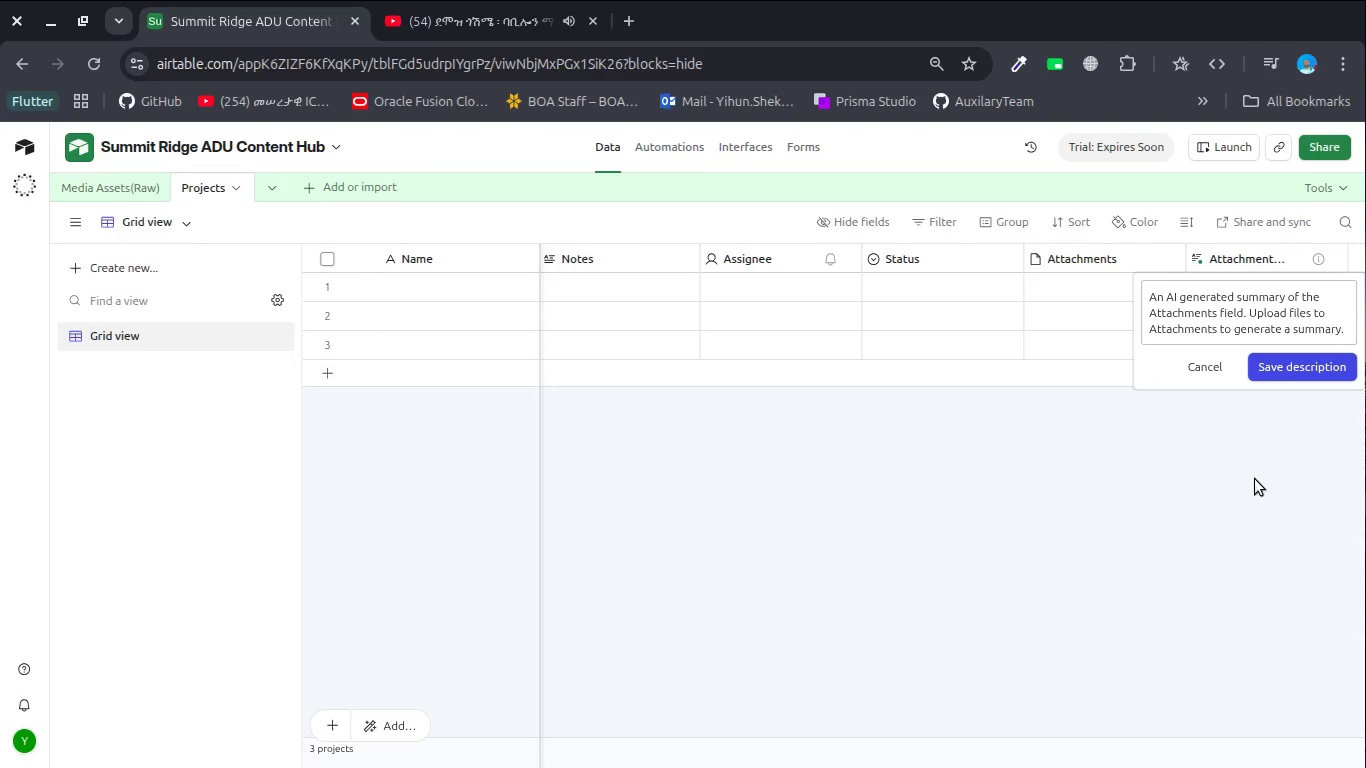 
key(Escape)
 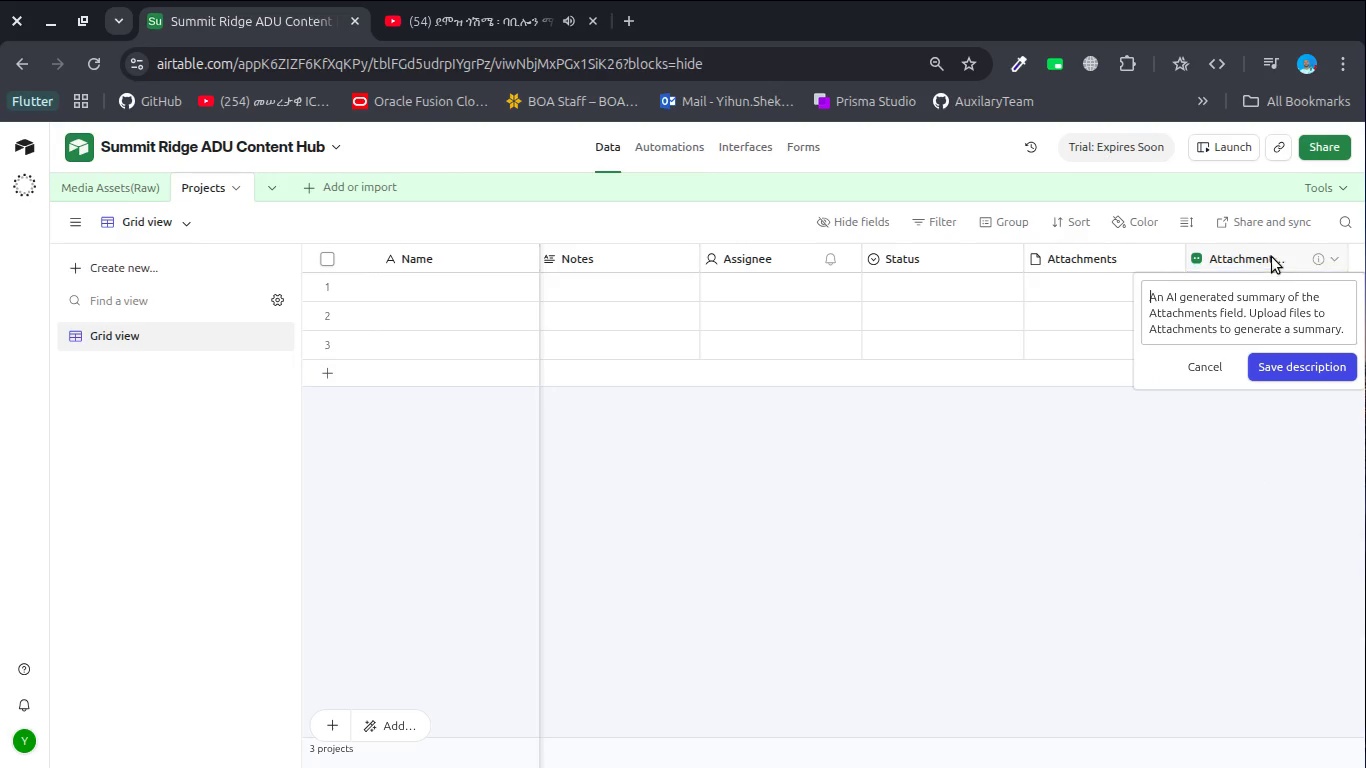 
left_click([1272, 255])
 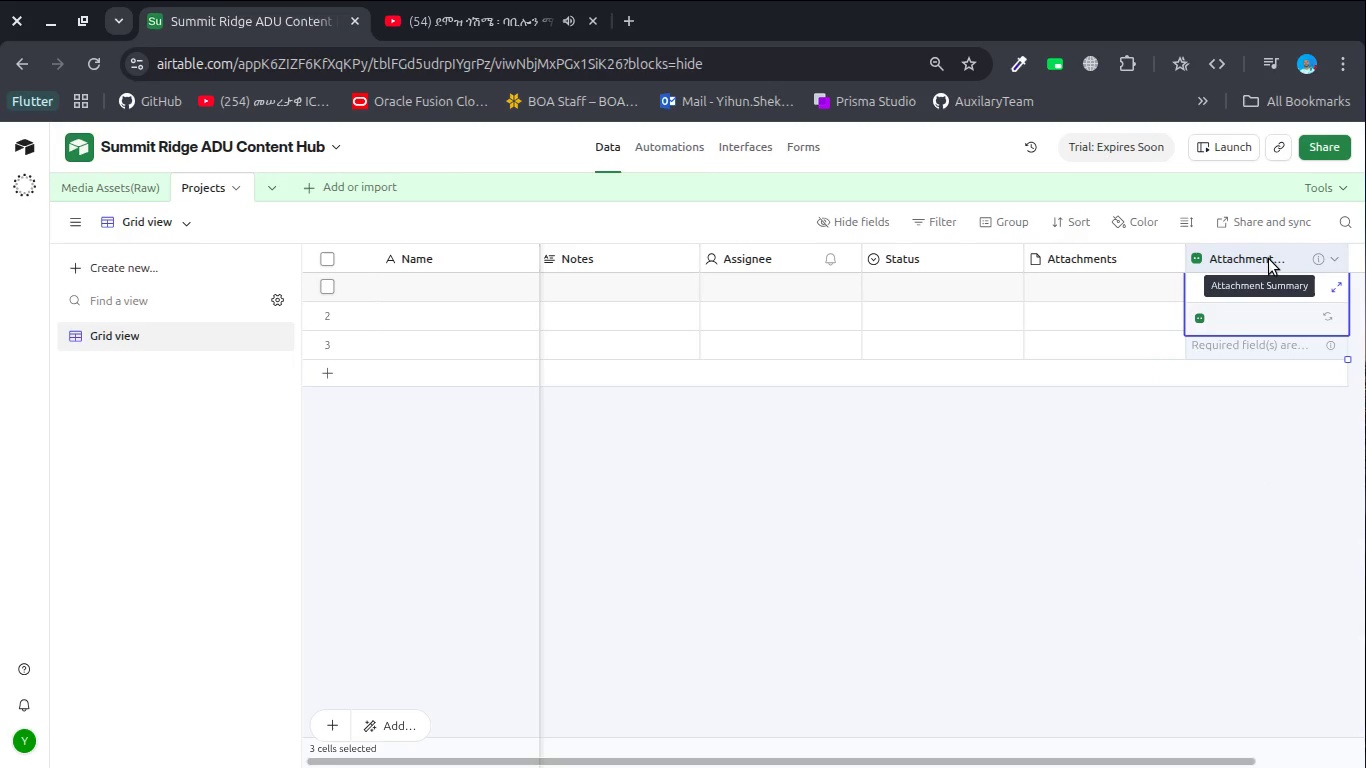 
right_click([1269, 259])
 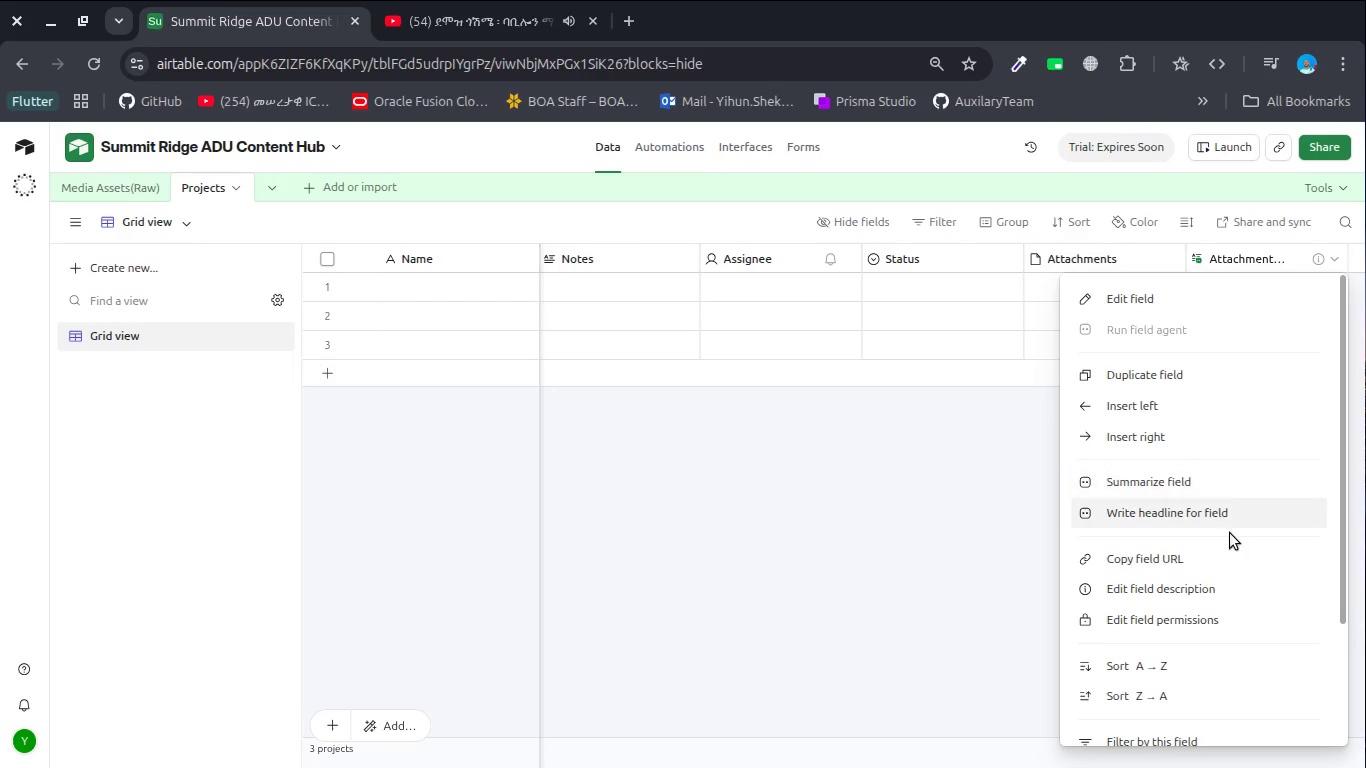 
scroll: coordinate [1230, 533], scroll_direction: down, amount: 6.0
 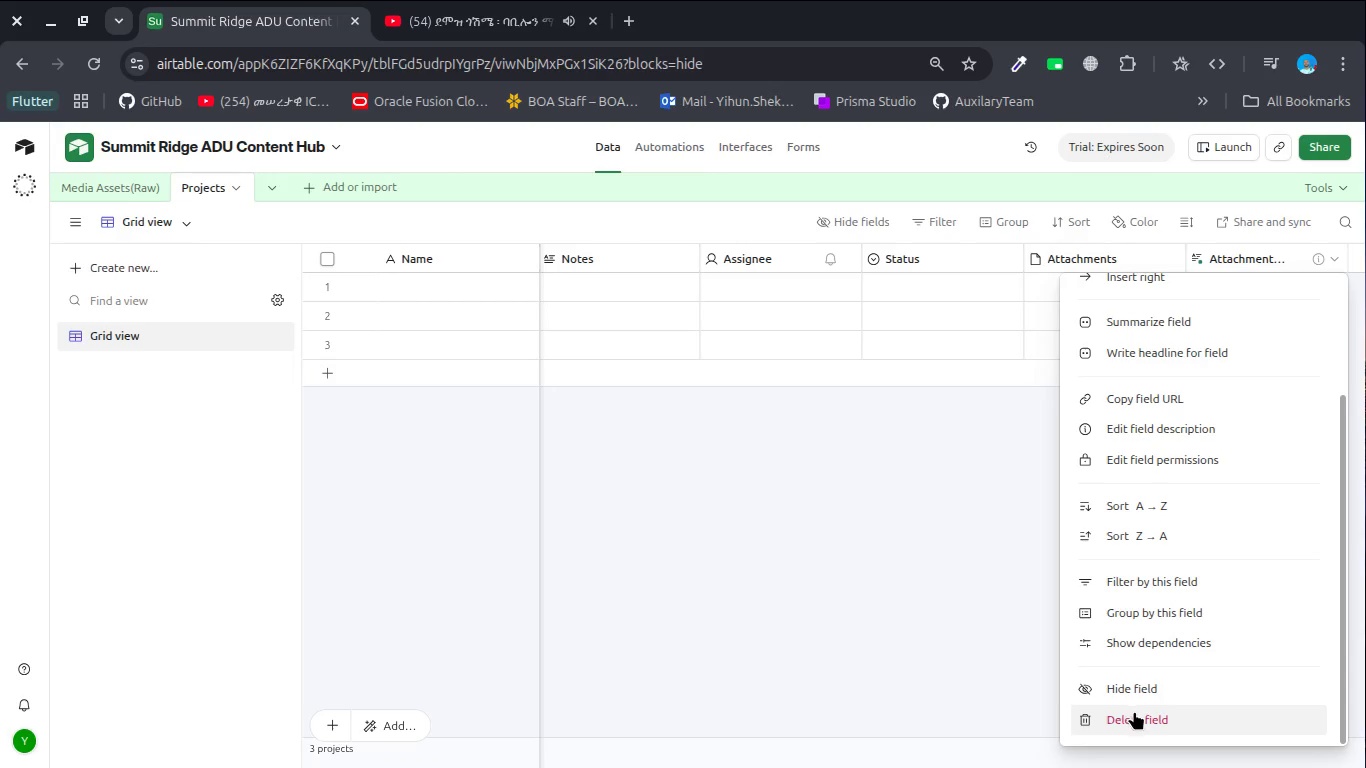 
left_click([1134, 711])
 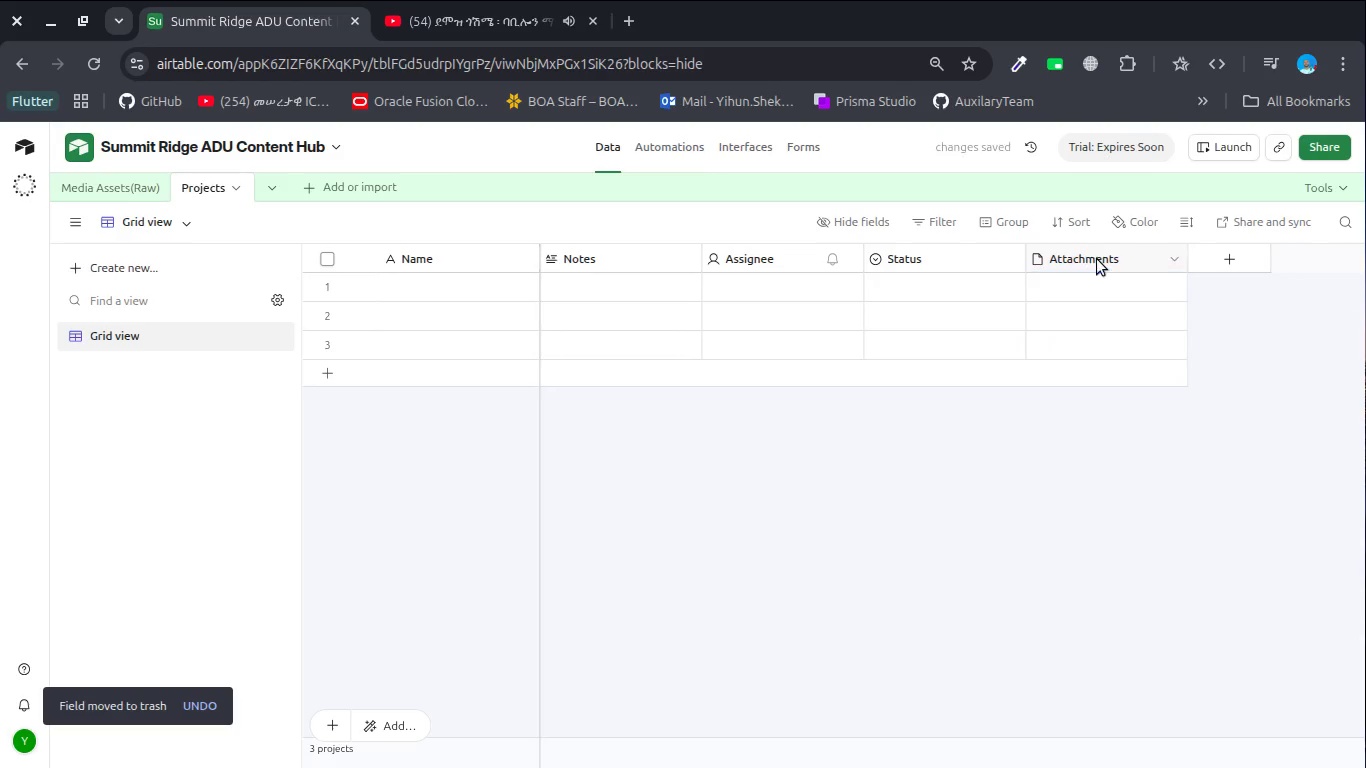 
right_click([1097, 259])
 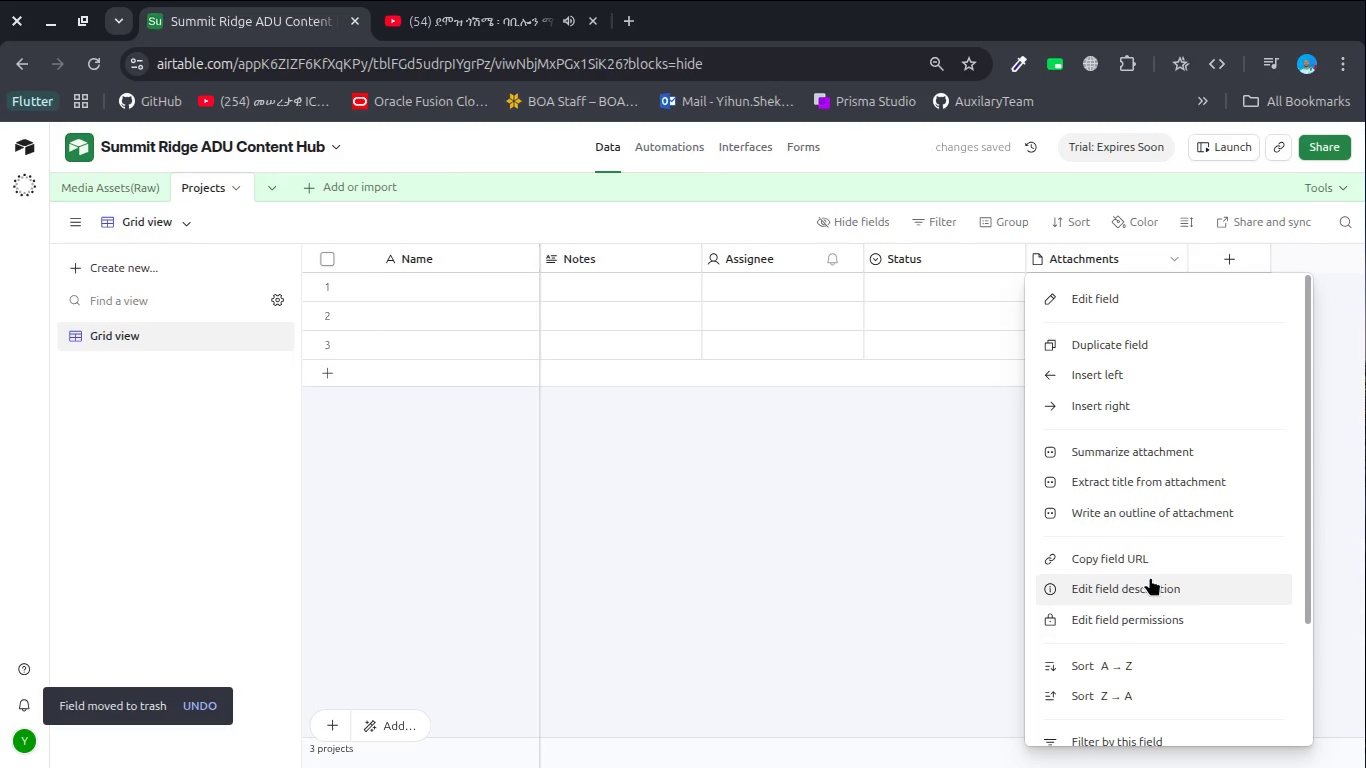 
scroll: coordinate [1150, 577], scroll_direction: down, amount: 5.0
 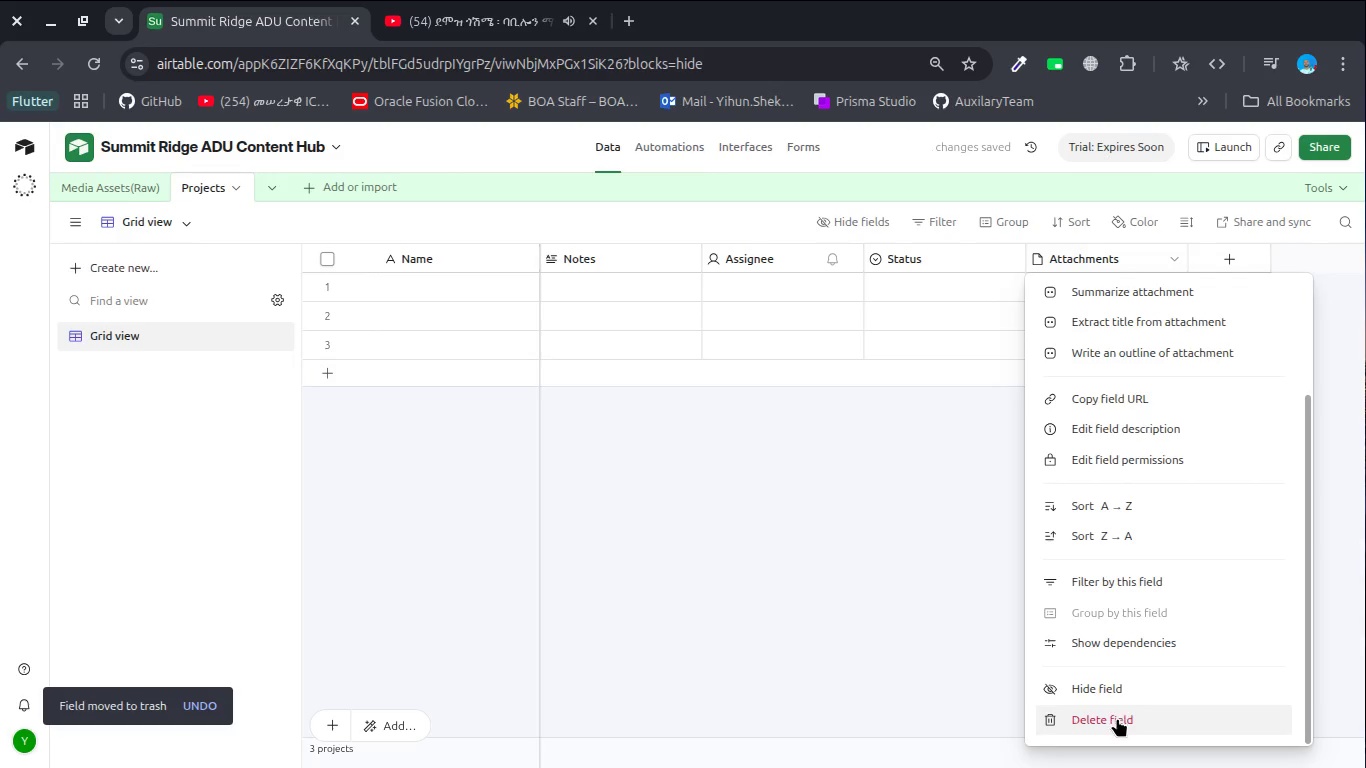 
left_click([1117, 718])
 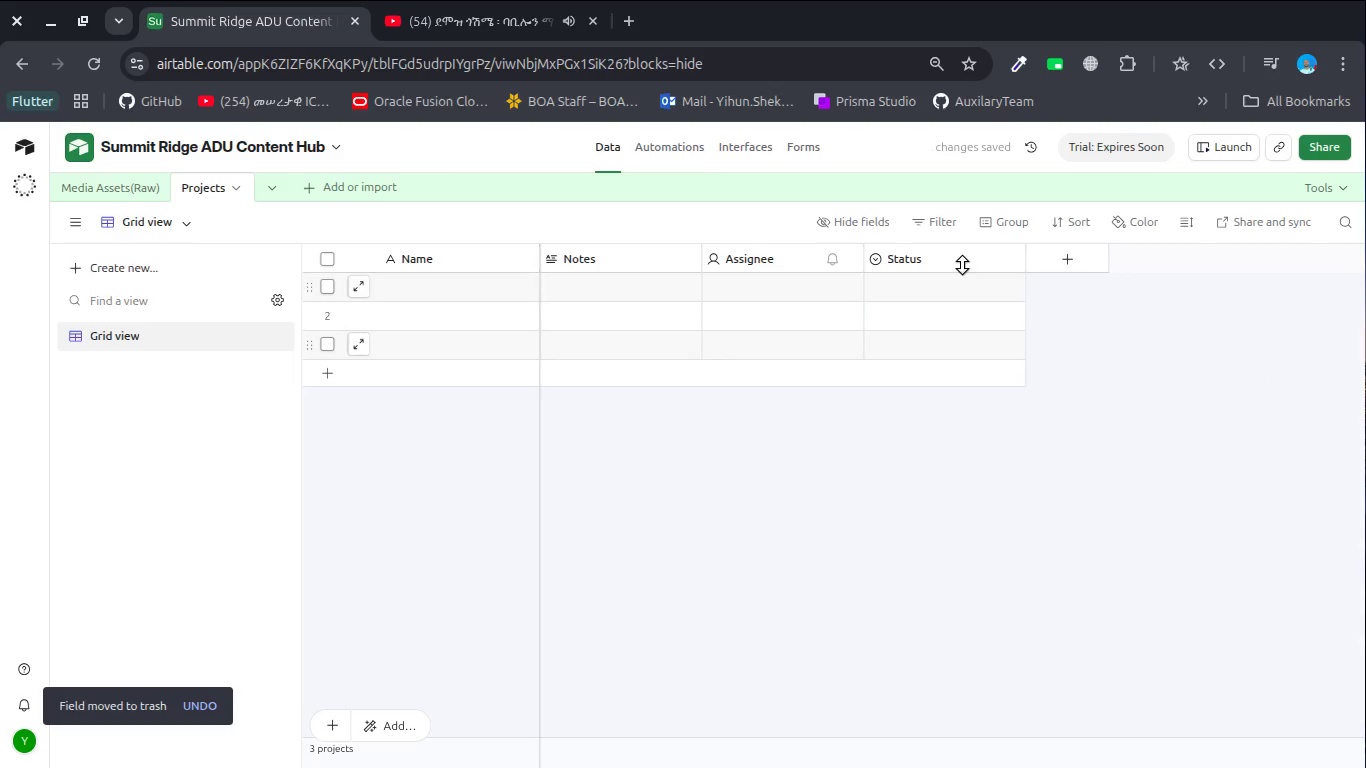 
right_click([960, 261])
 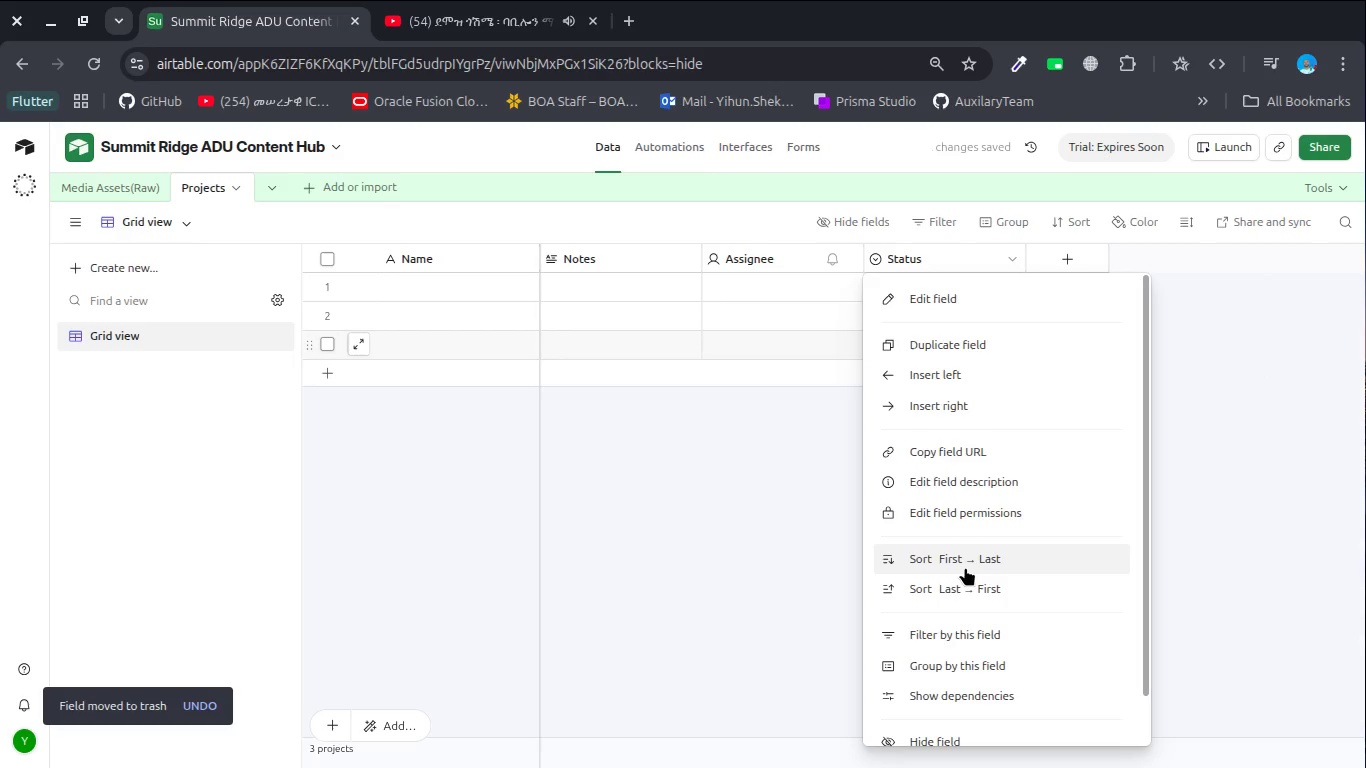 
scroll: coordinate [965, 567], scroll_direction: down, amount: 12.0
 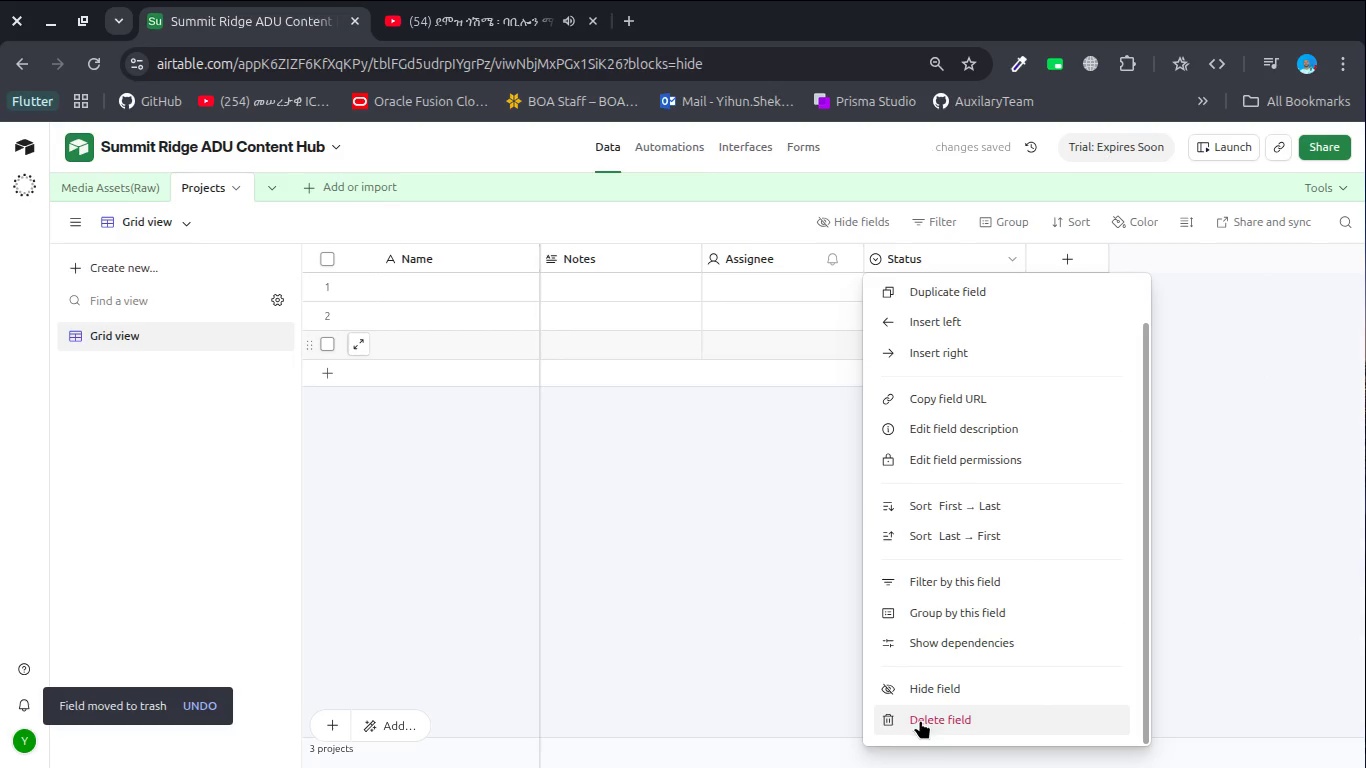 
left_click([920, 720])
 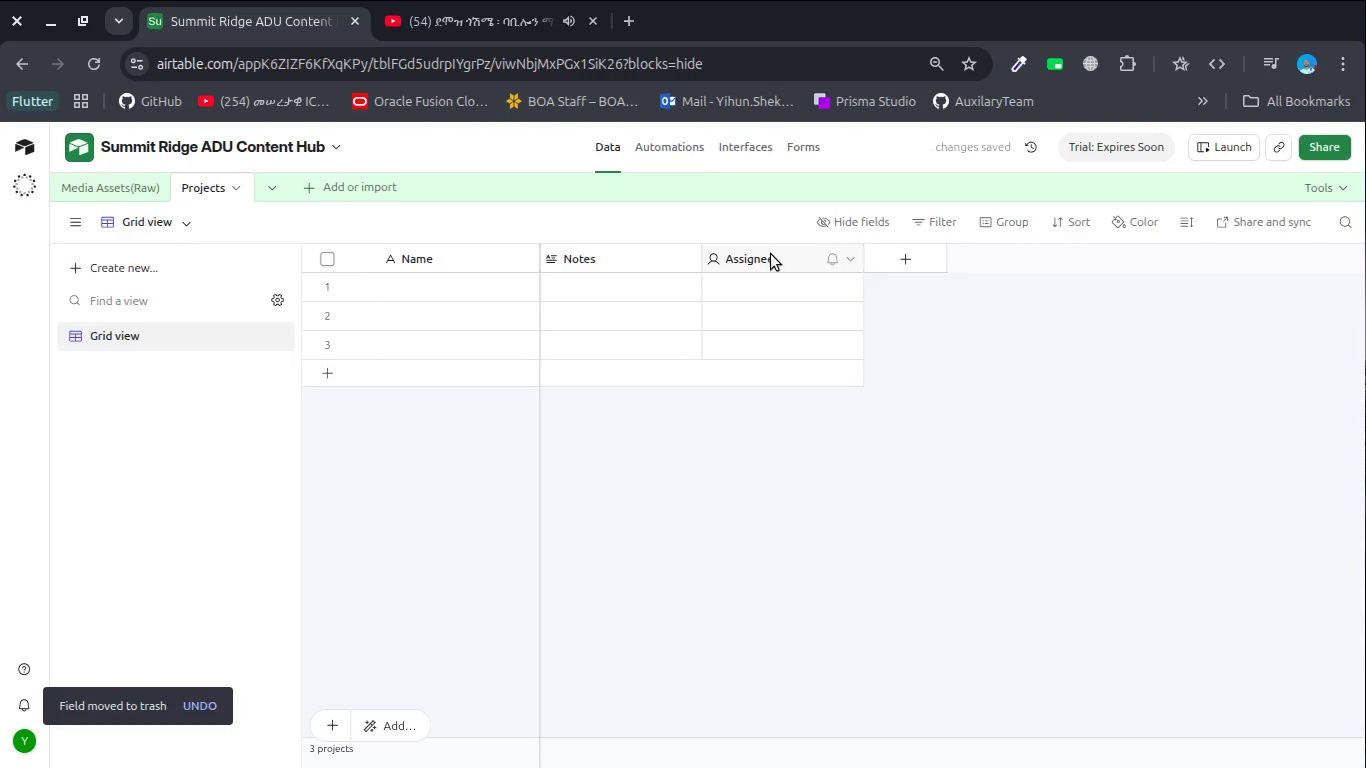 
right_click([772, 257])
 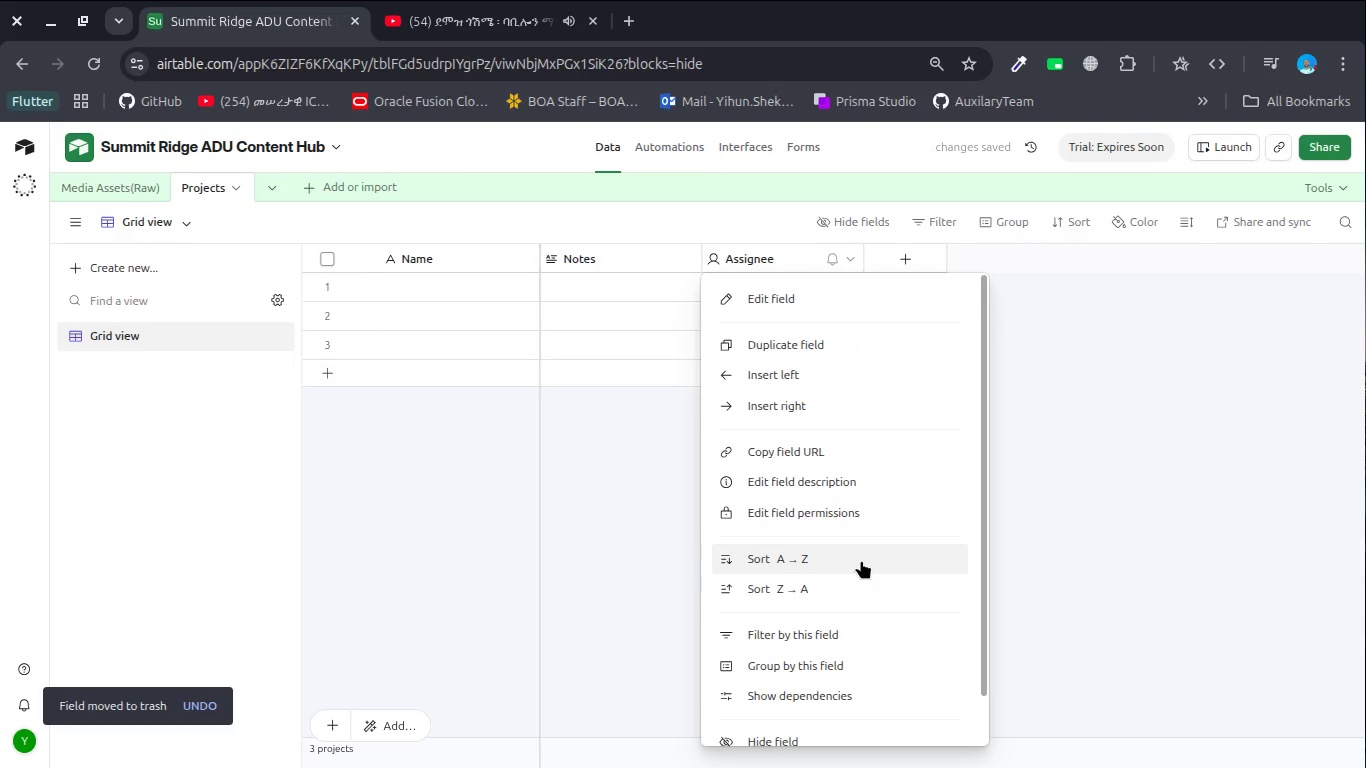 
scroll: coordinate [861, 560], scroll_direction: down, amount: 11.0
 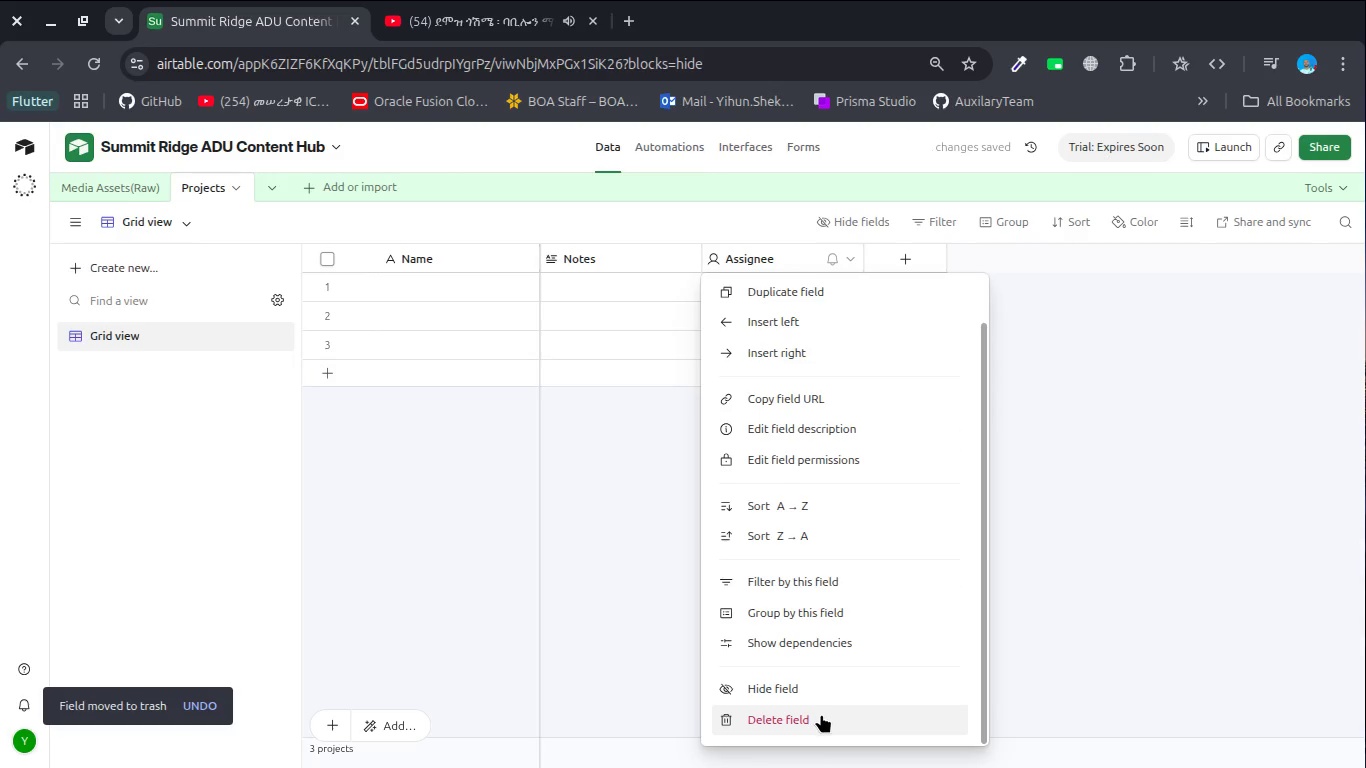 
left_click([821, 714])
 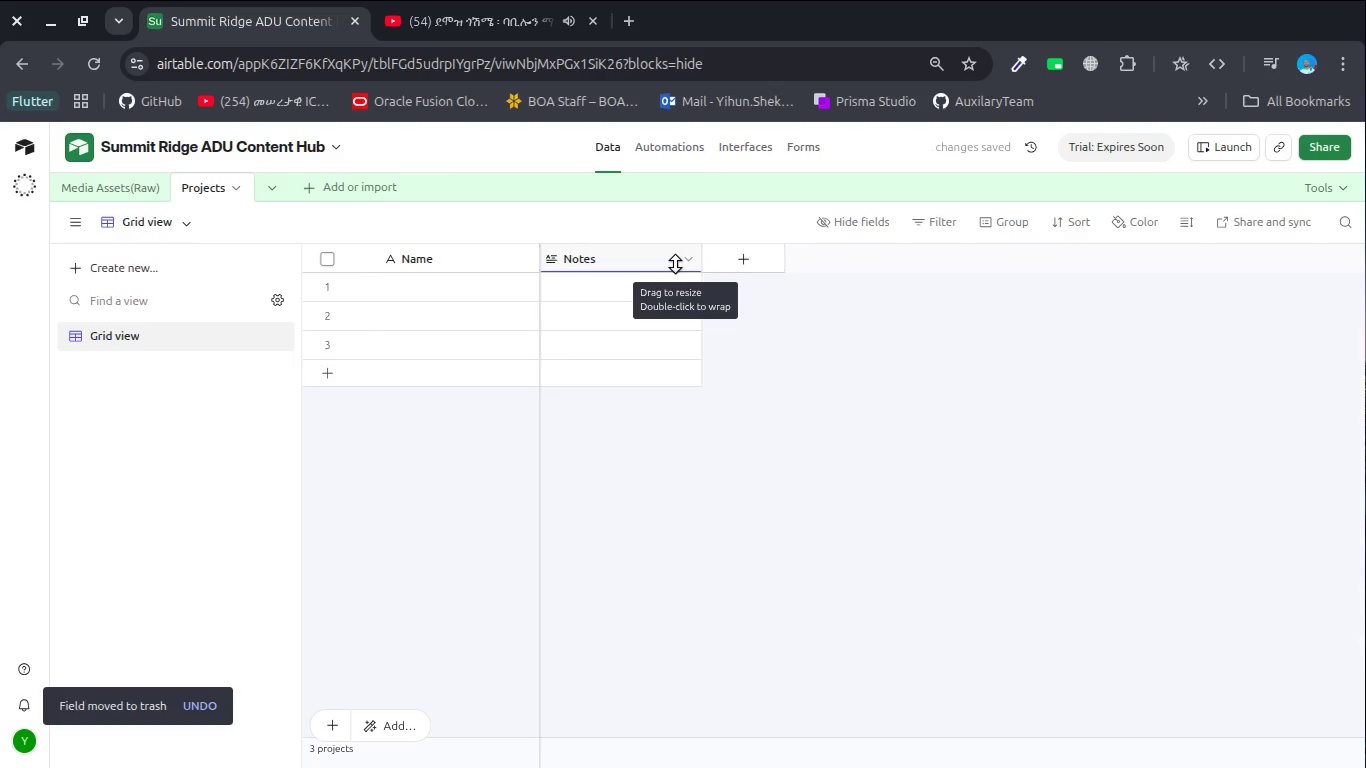 
right_click([633, 253])
 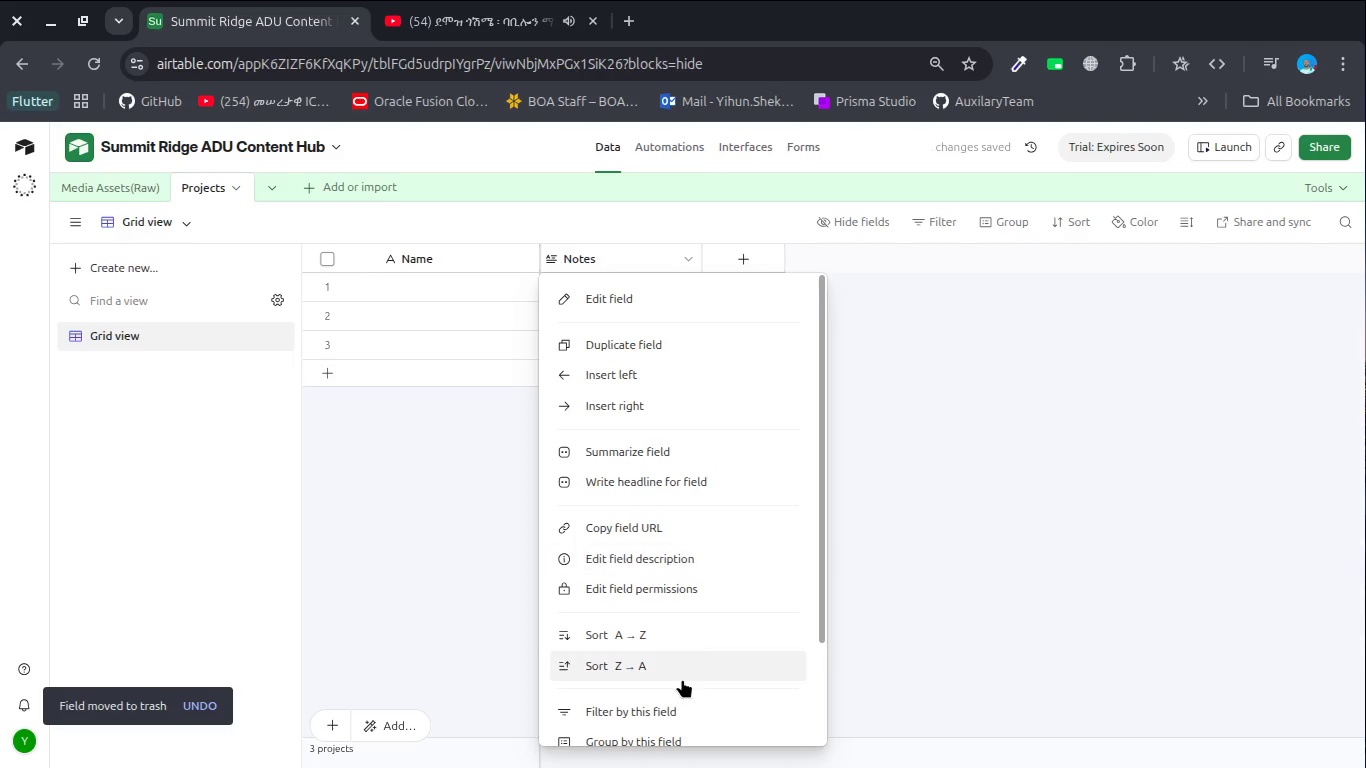 
scroll: coordinate [682, 679], scroll_direction: down, amount: 12.0
 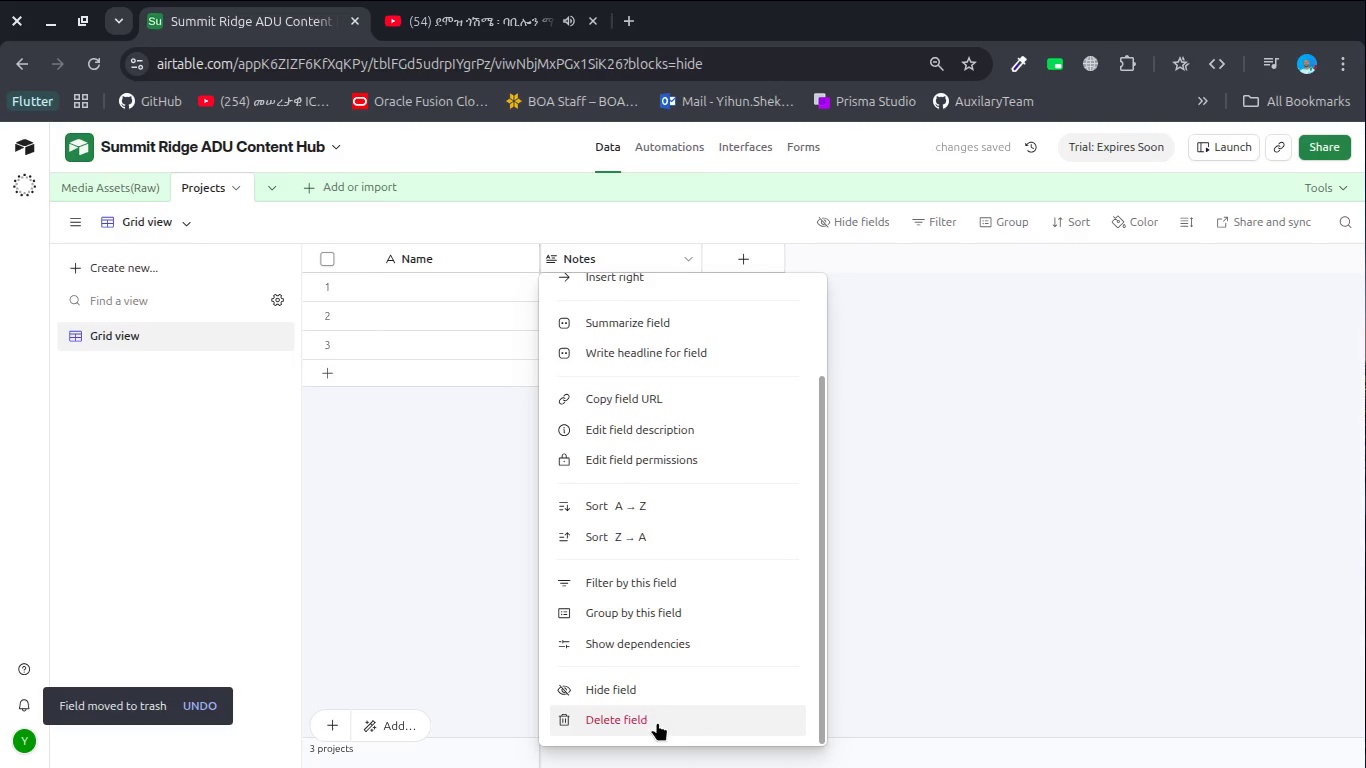 
left_click([658, 724])
 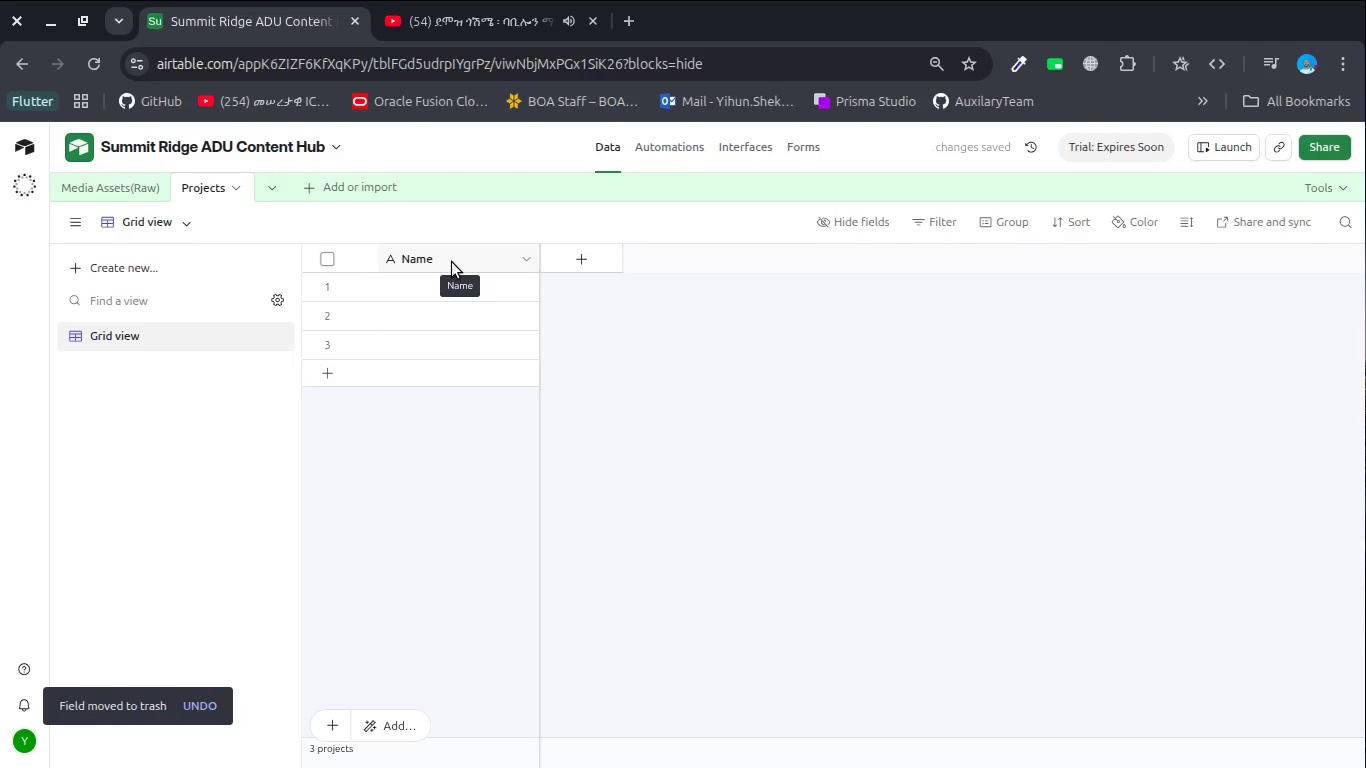 
left_click([452, 262])
 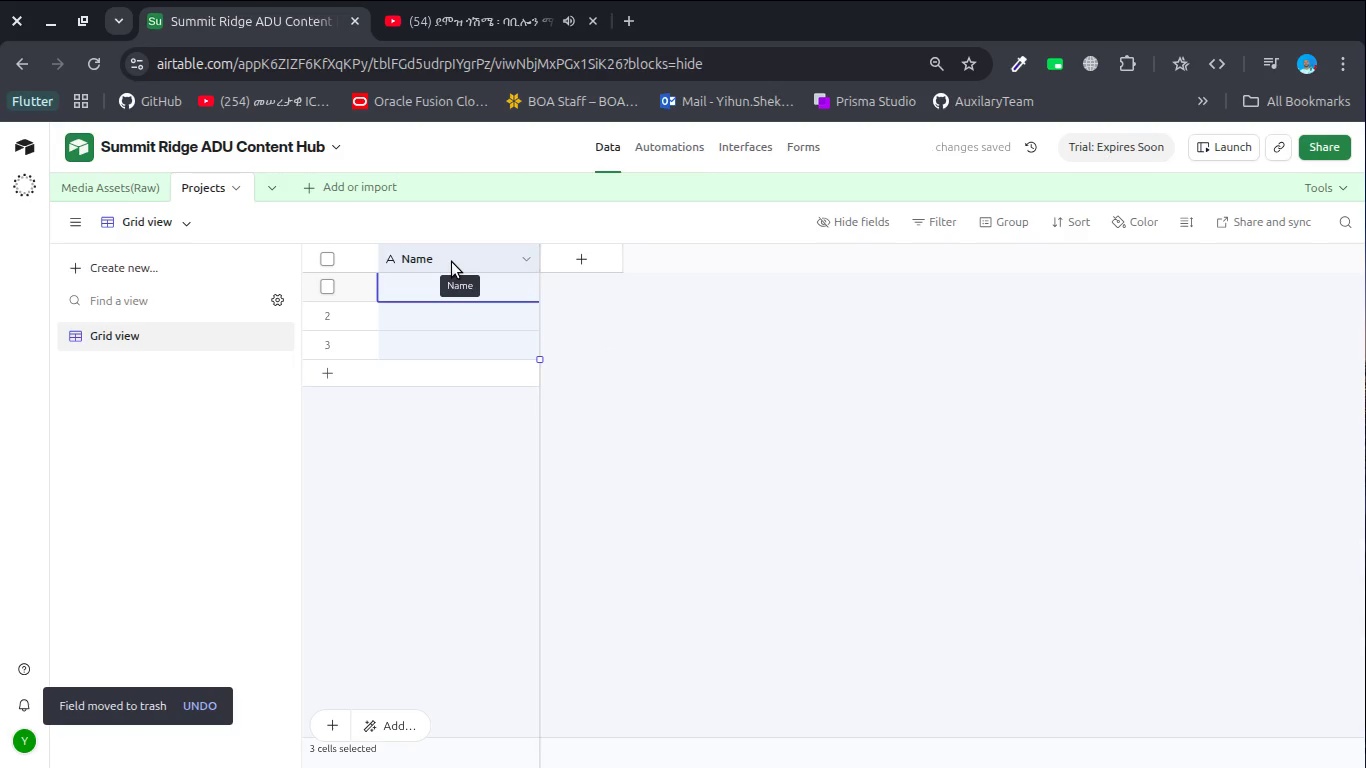 
double_click([452, 262])
 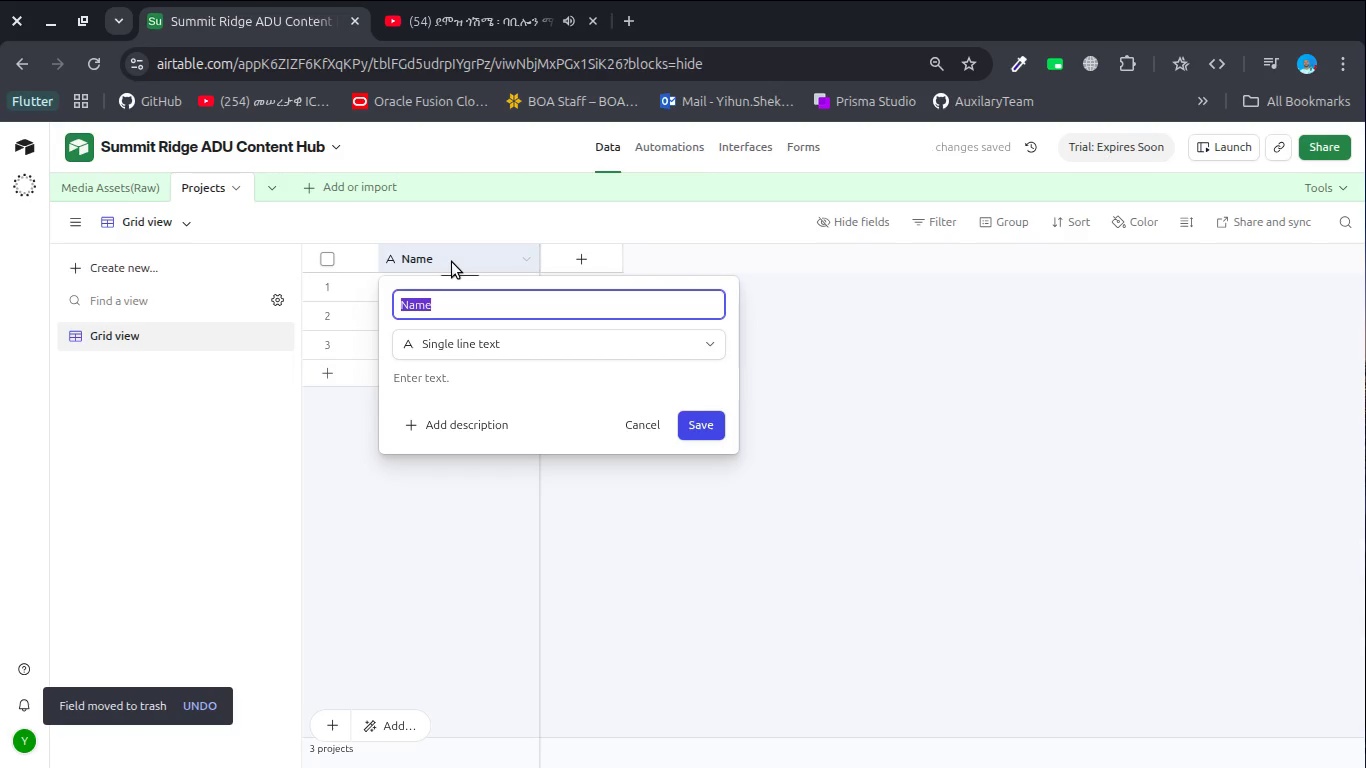 
key(Control+P)
 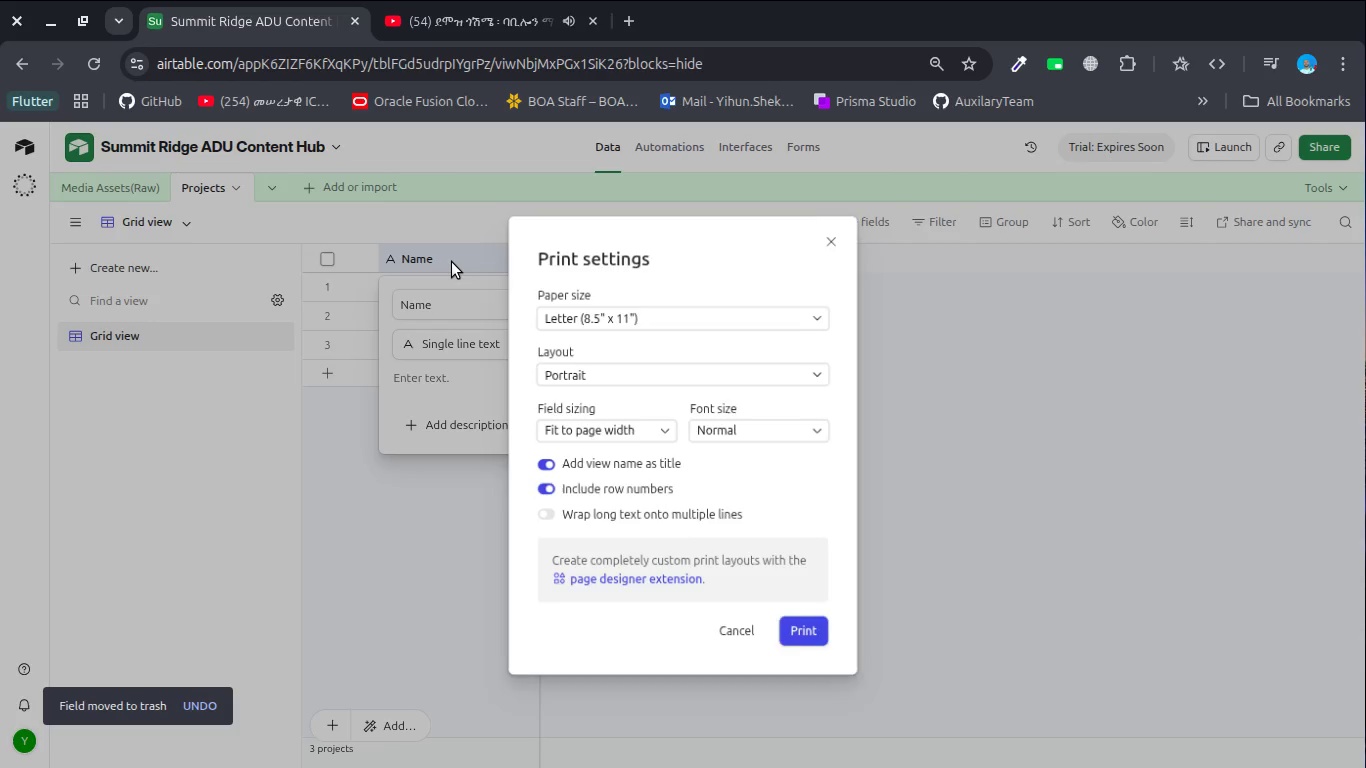 
key(R)
 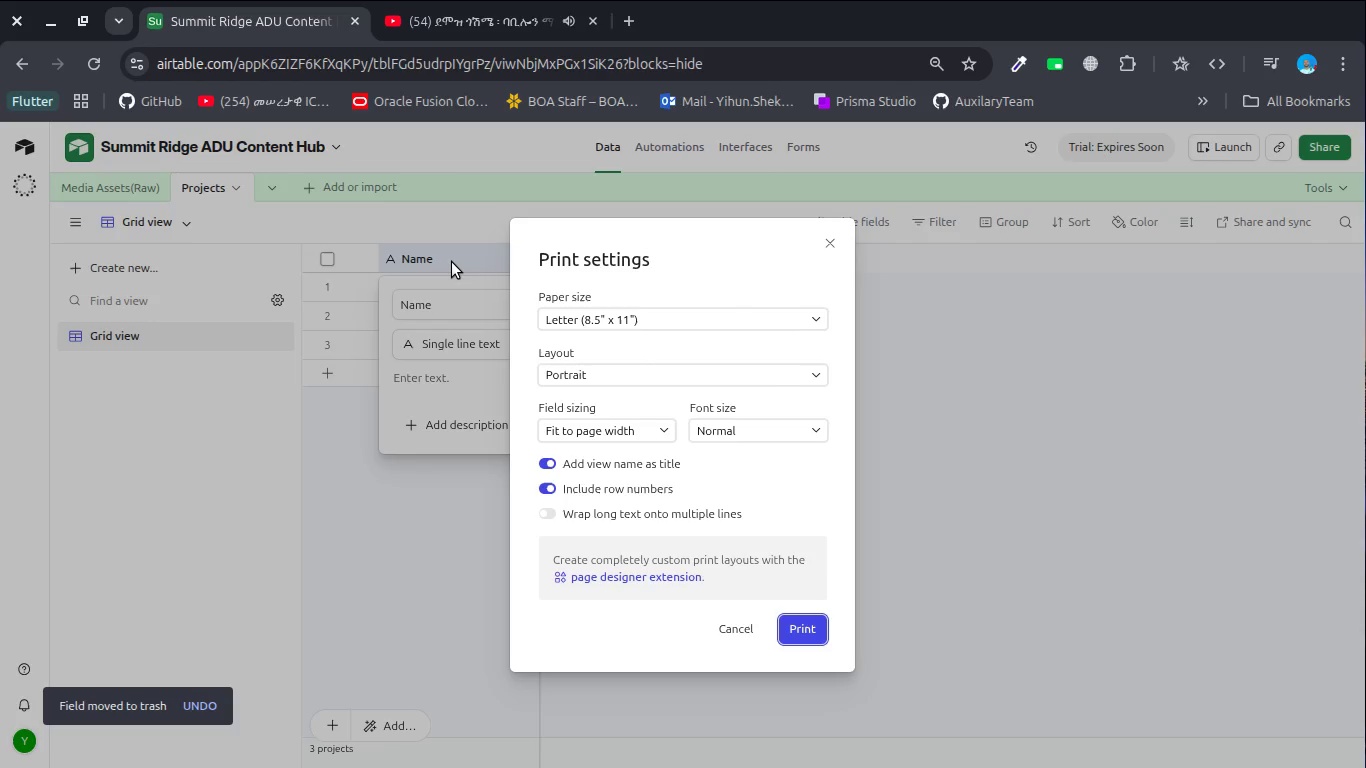 
key(Escape)
 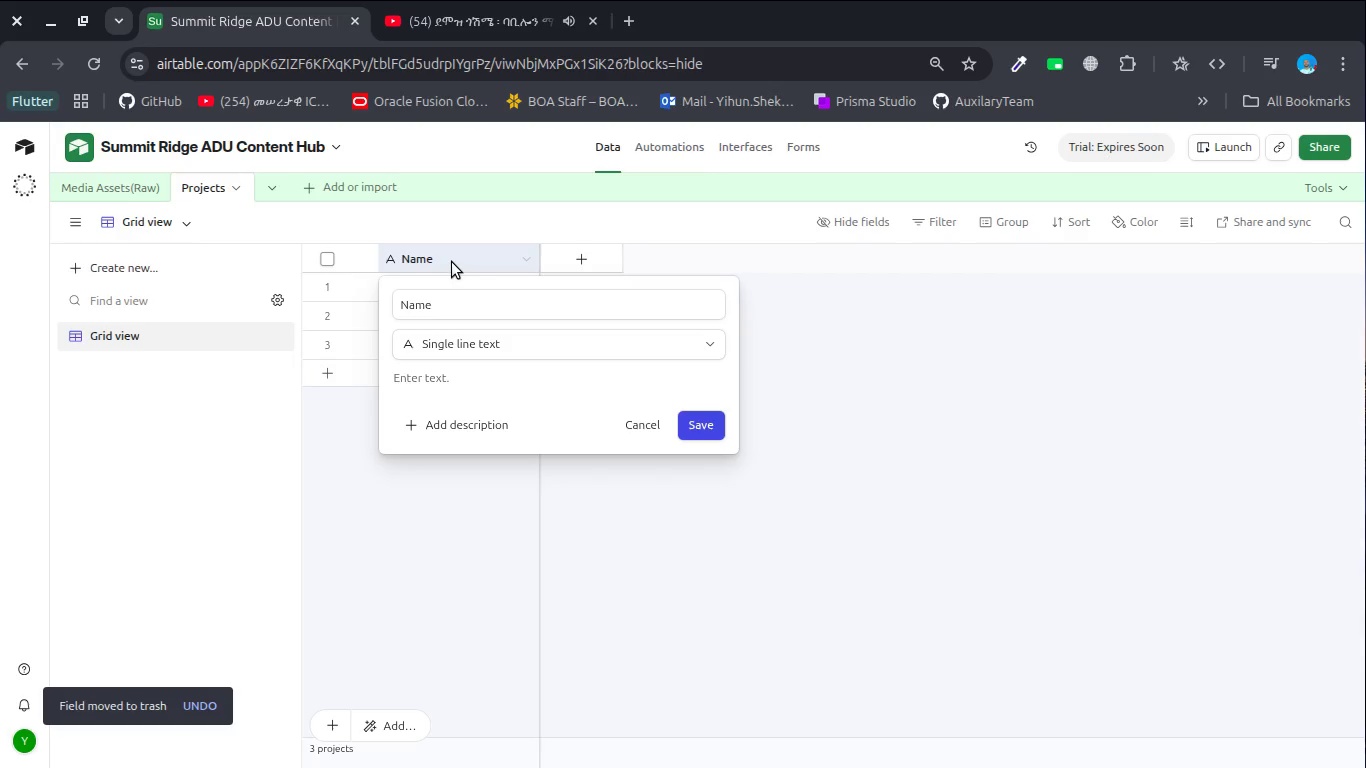 
key(Shift+P)
 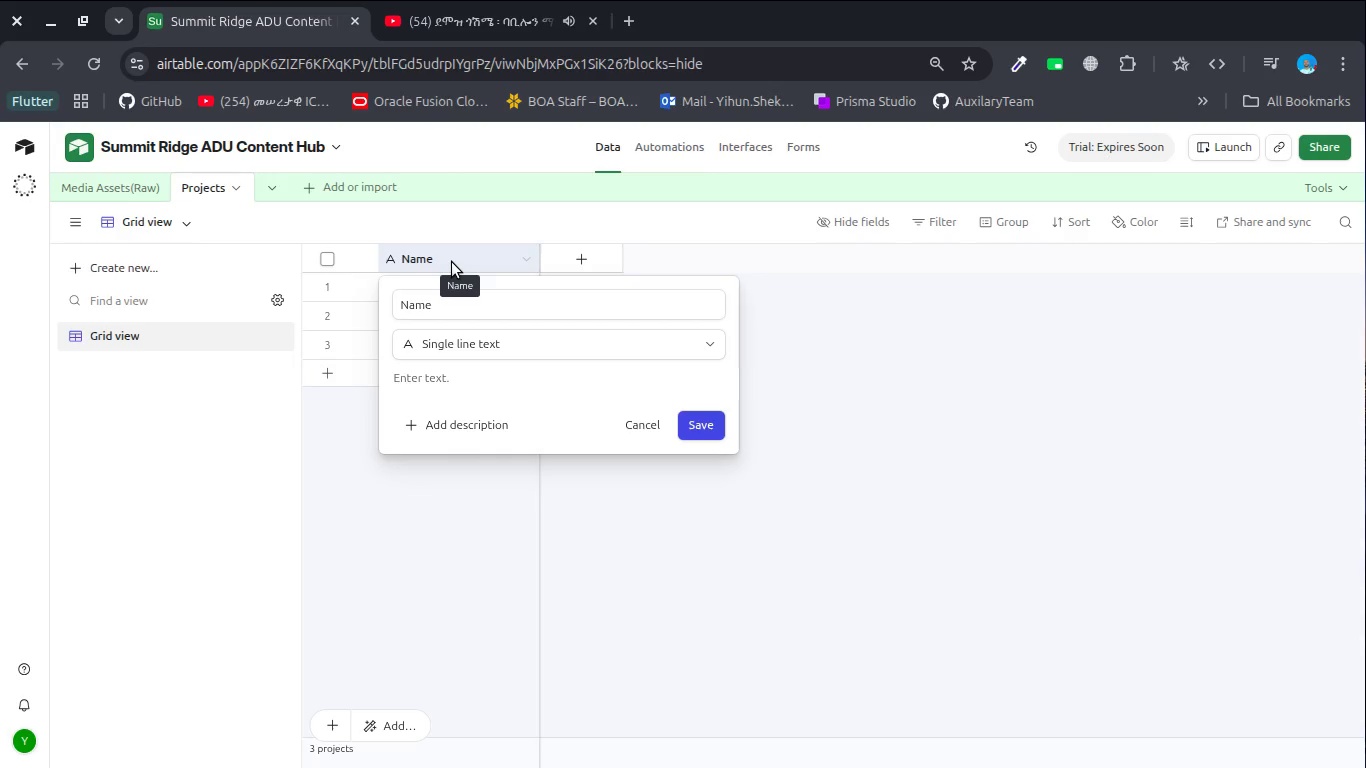 
double_click([452, 262])
 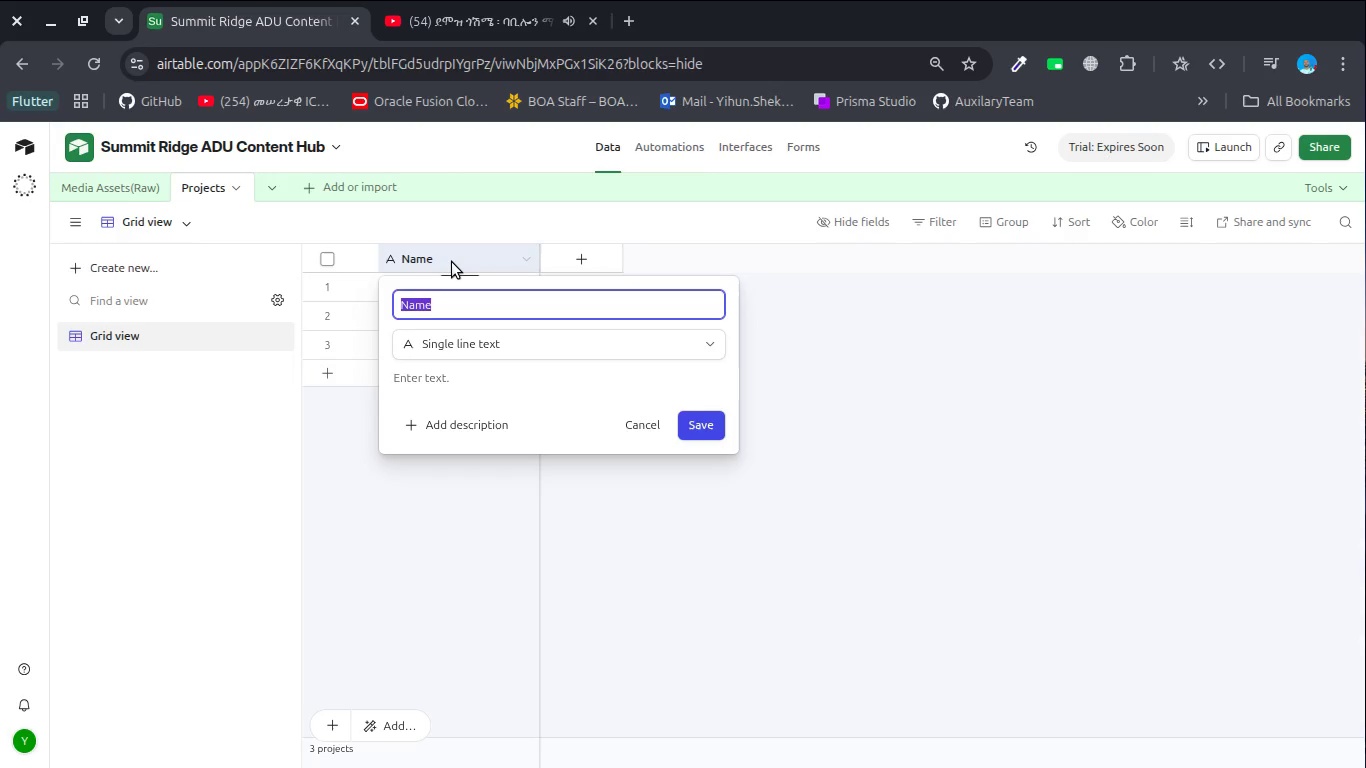 
type(Project)
 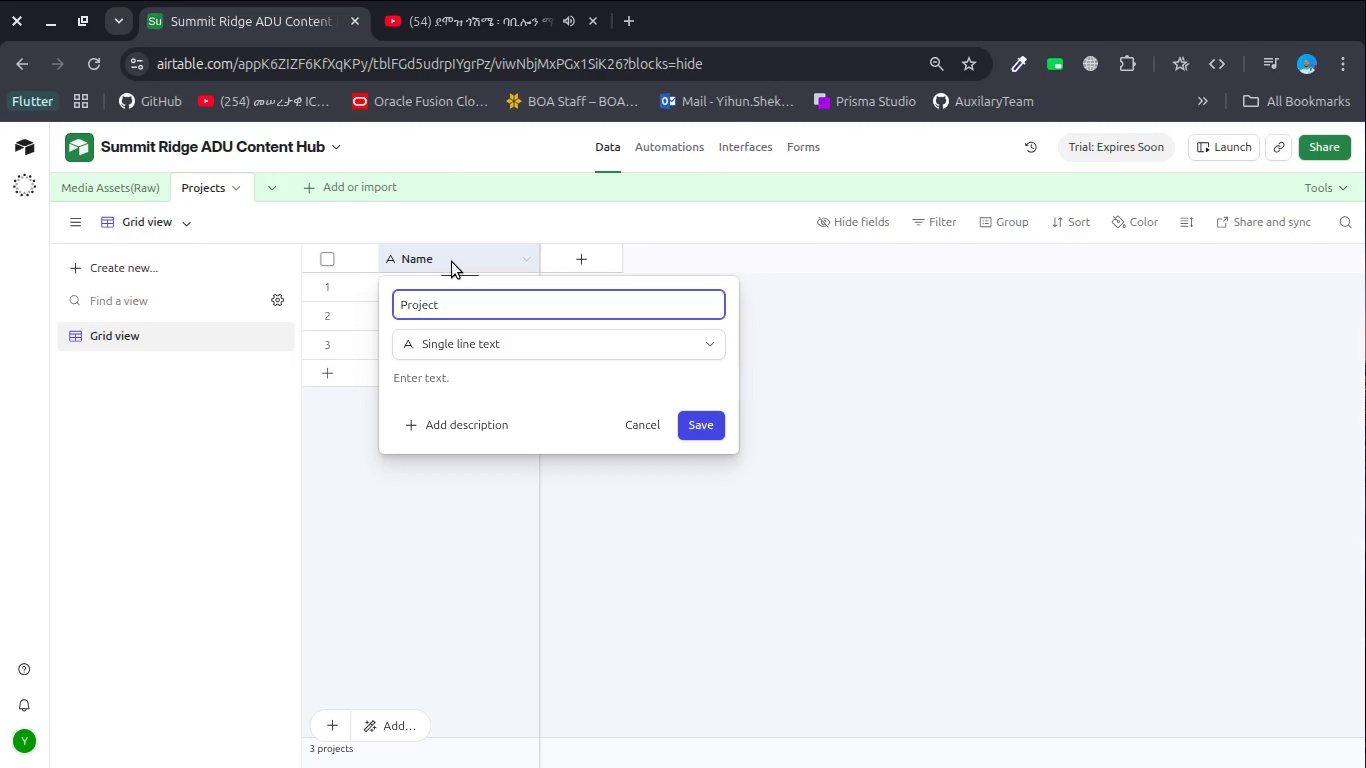 
wait(5.9)
 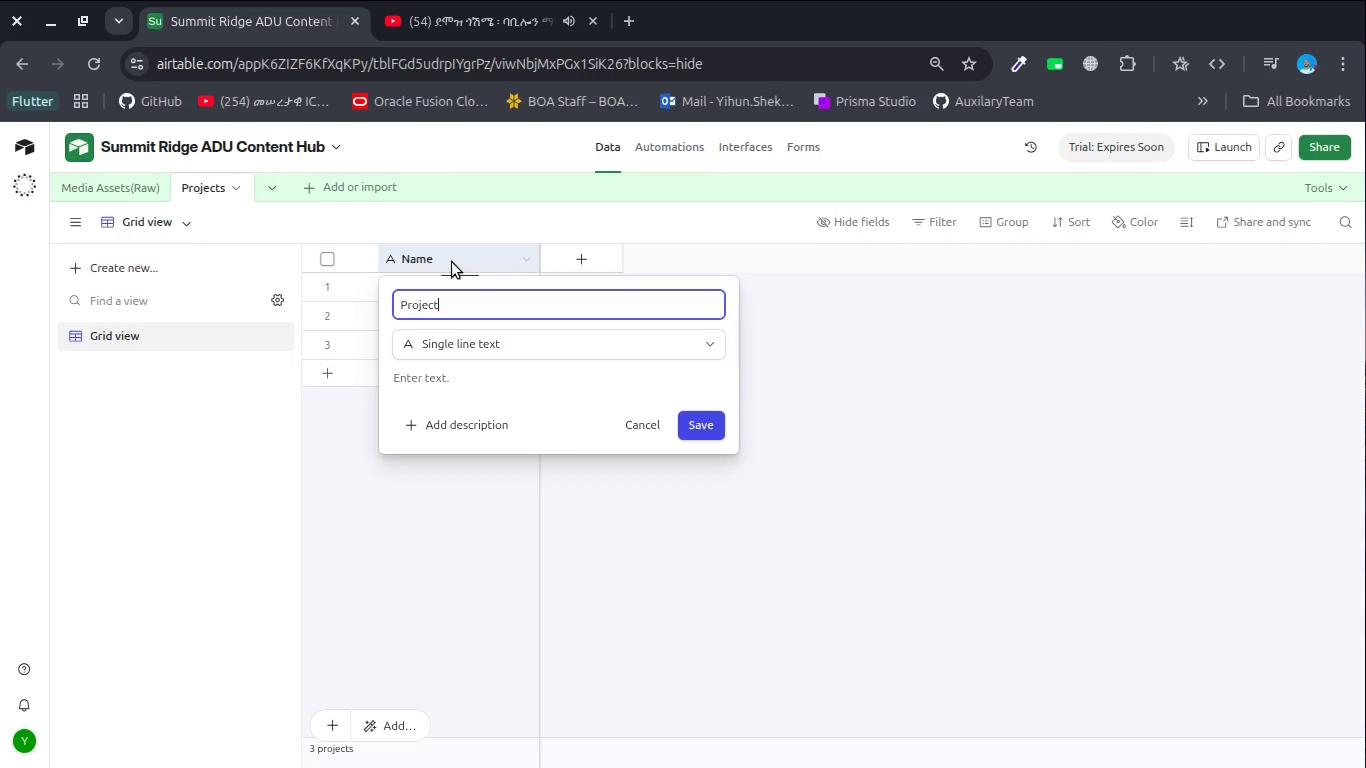 
type( Name)
 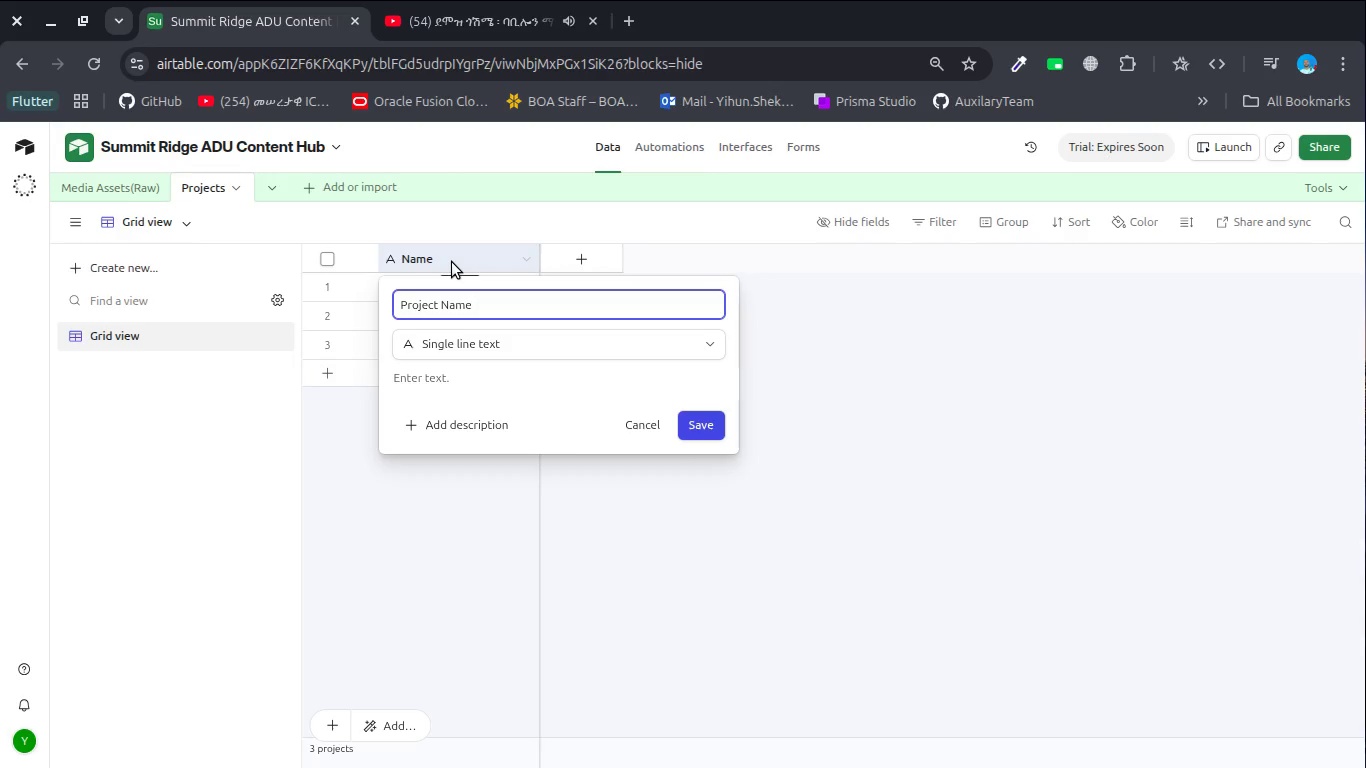 
key(Enter)
 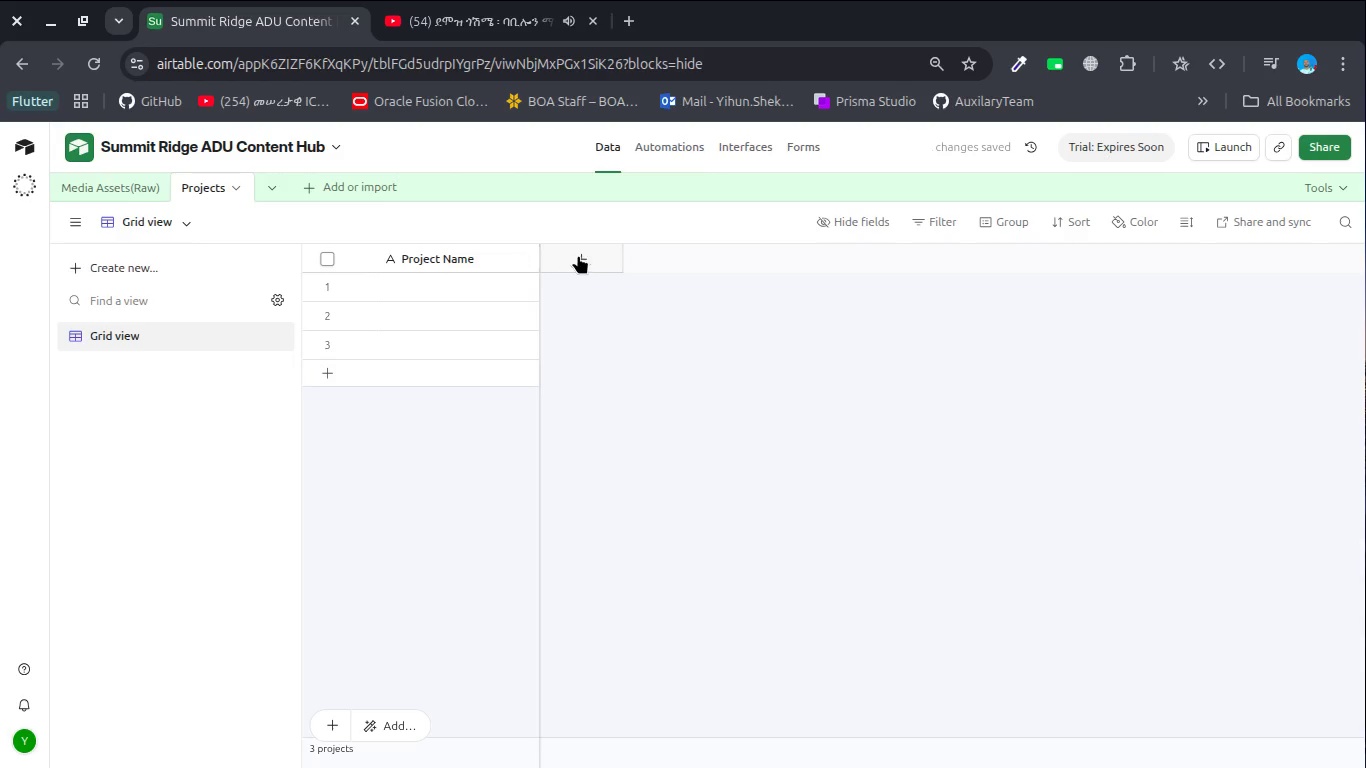 
left_click([586, 255])
 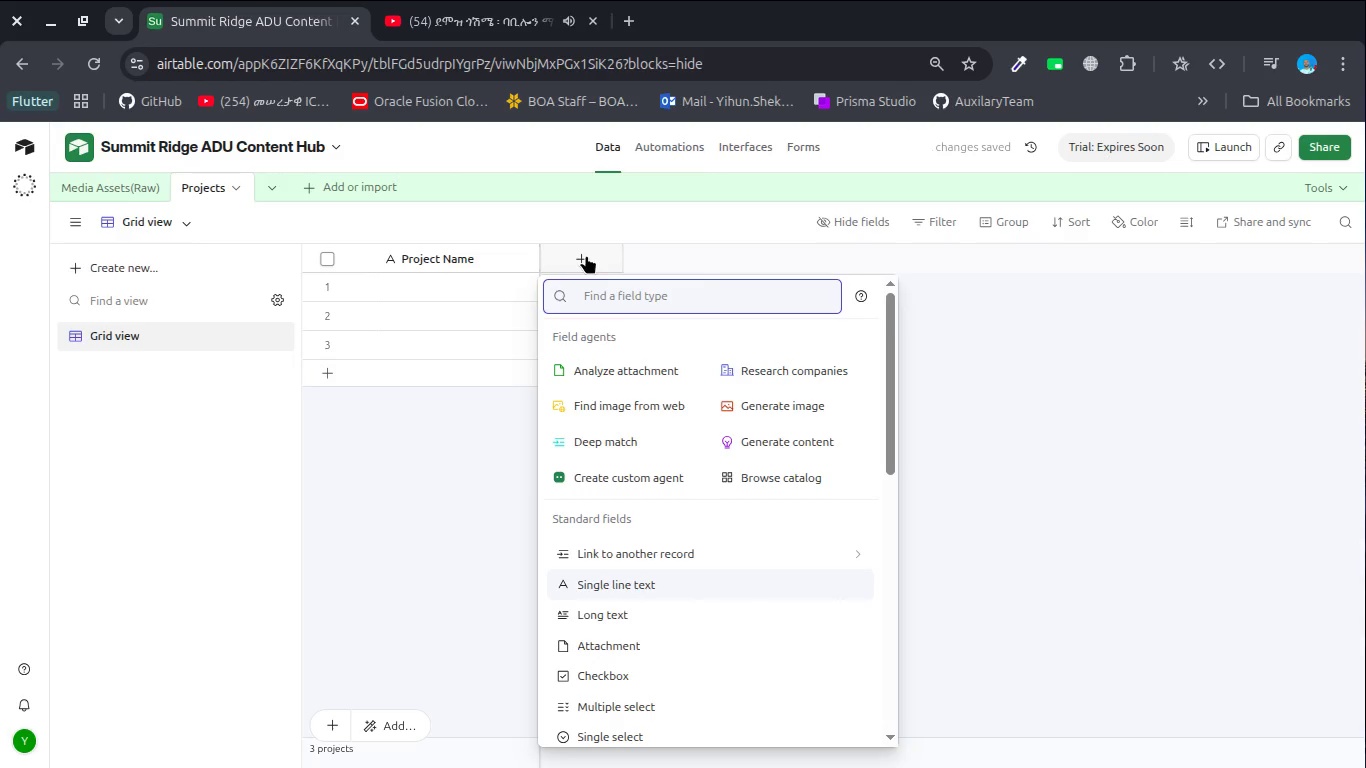 
wait(8.55)
 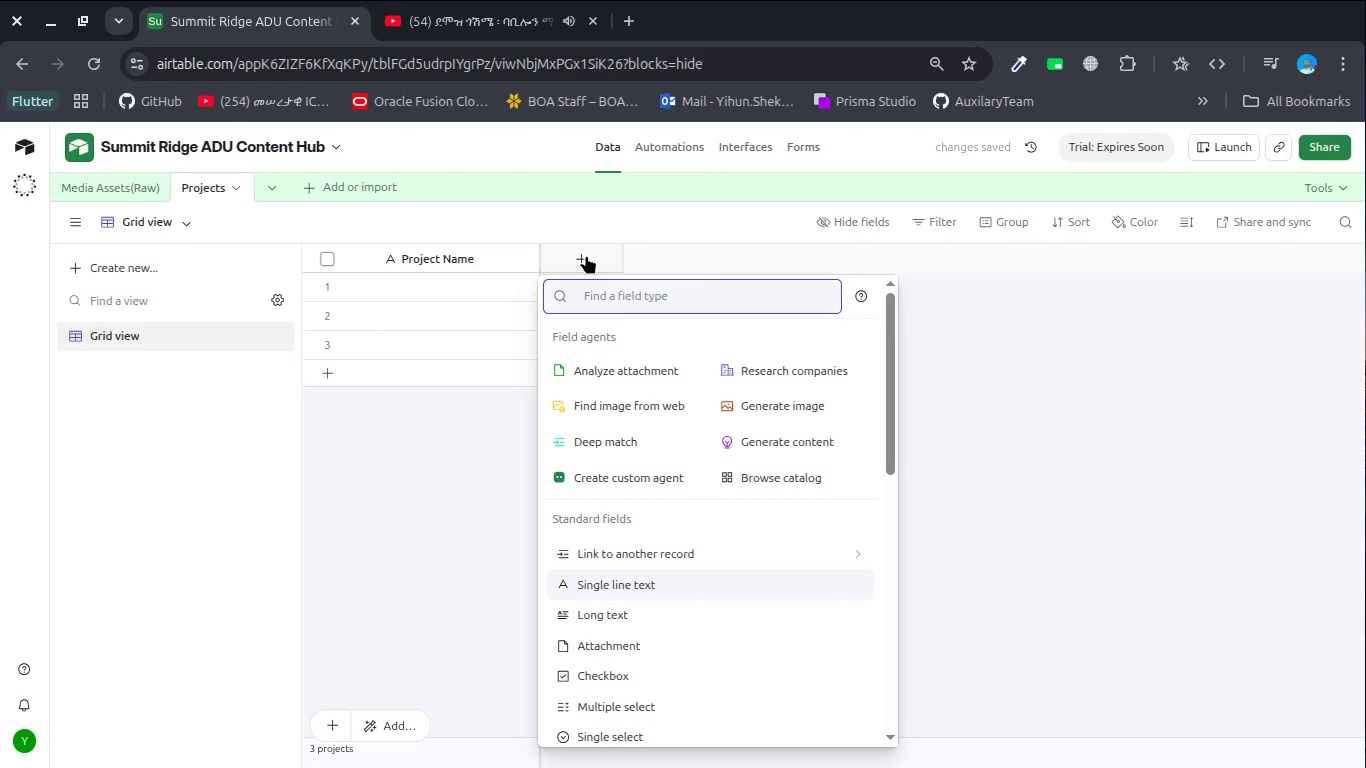 
type(singl)
 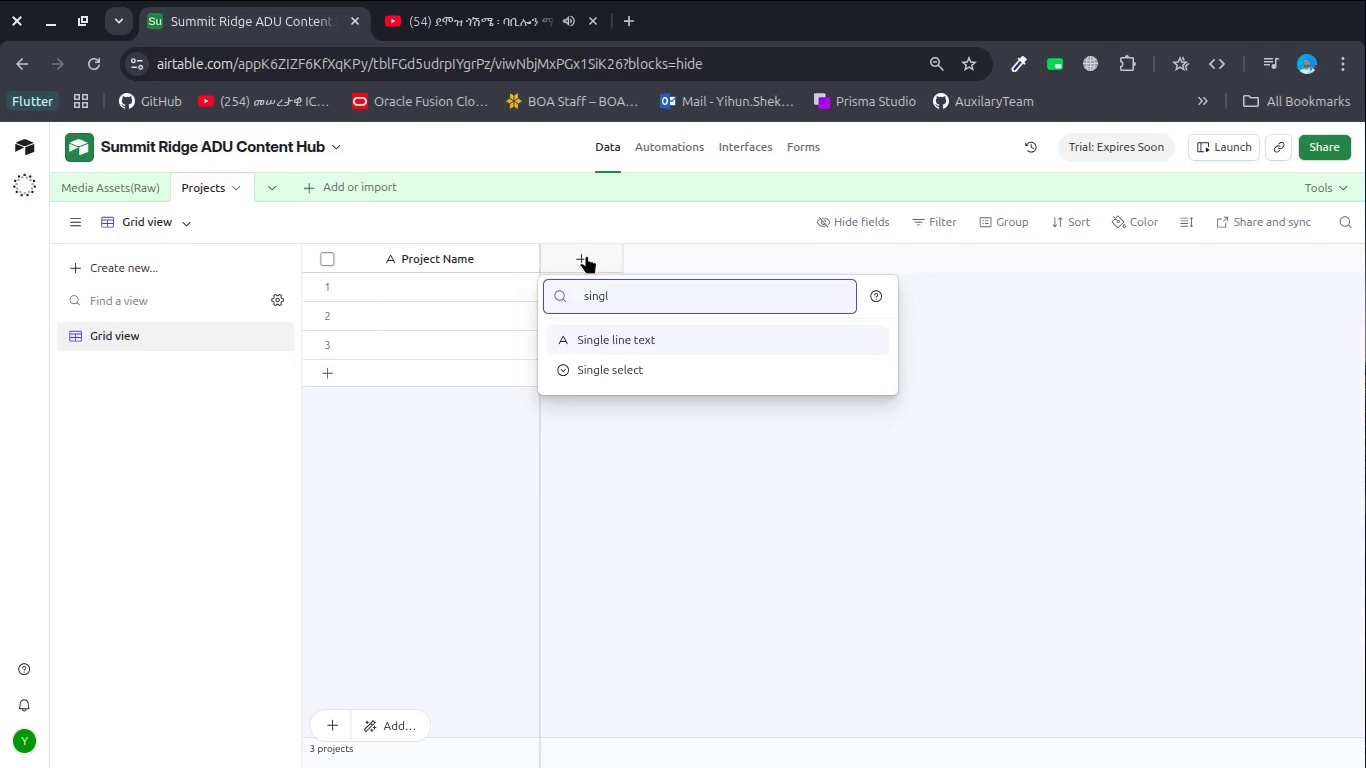 
key(ArrowDown)
 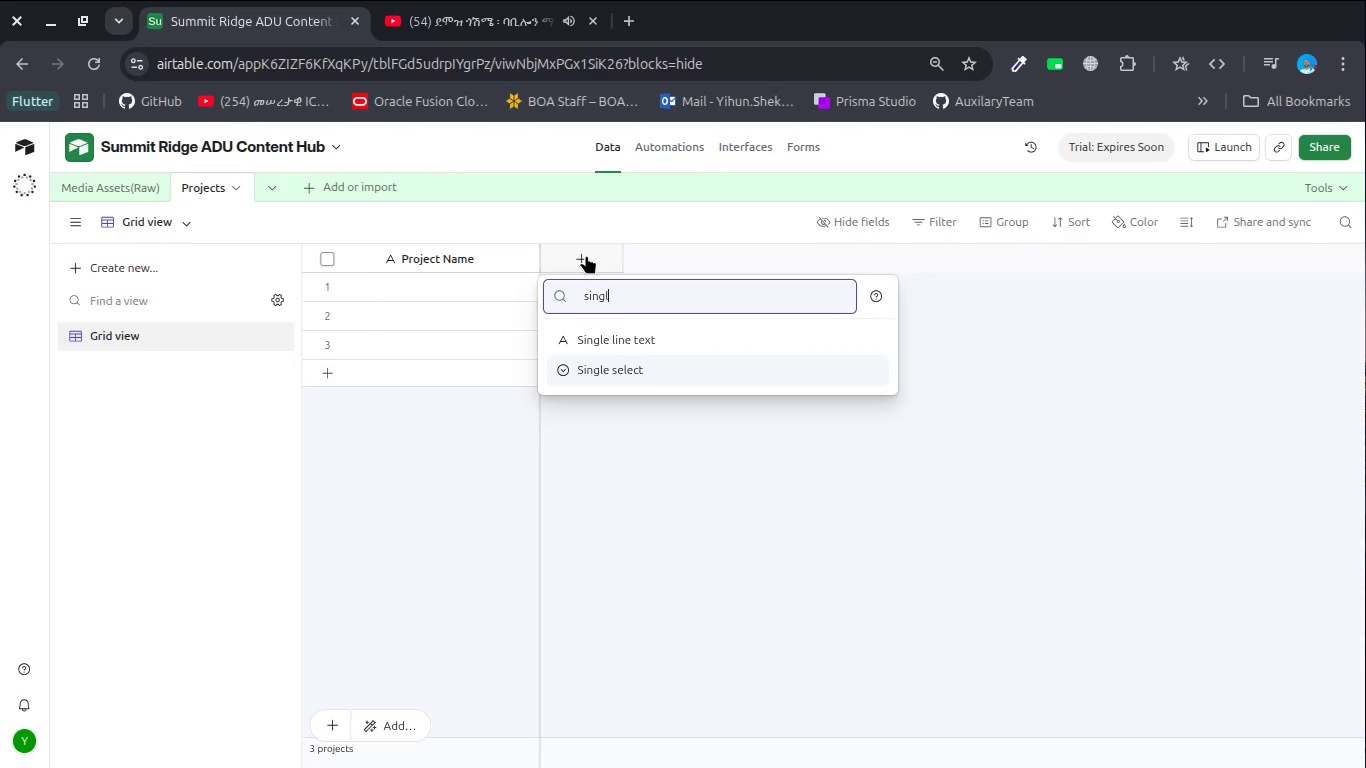 
key(Enter)
 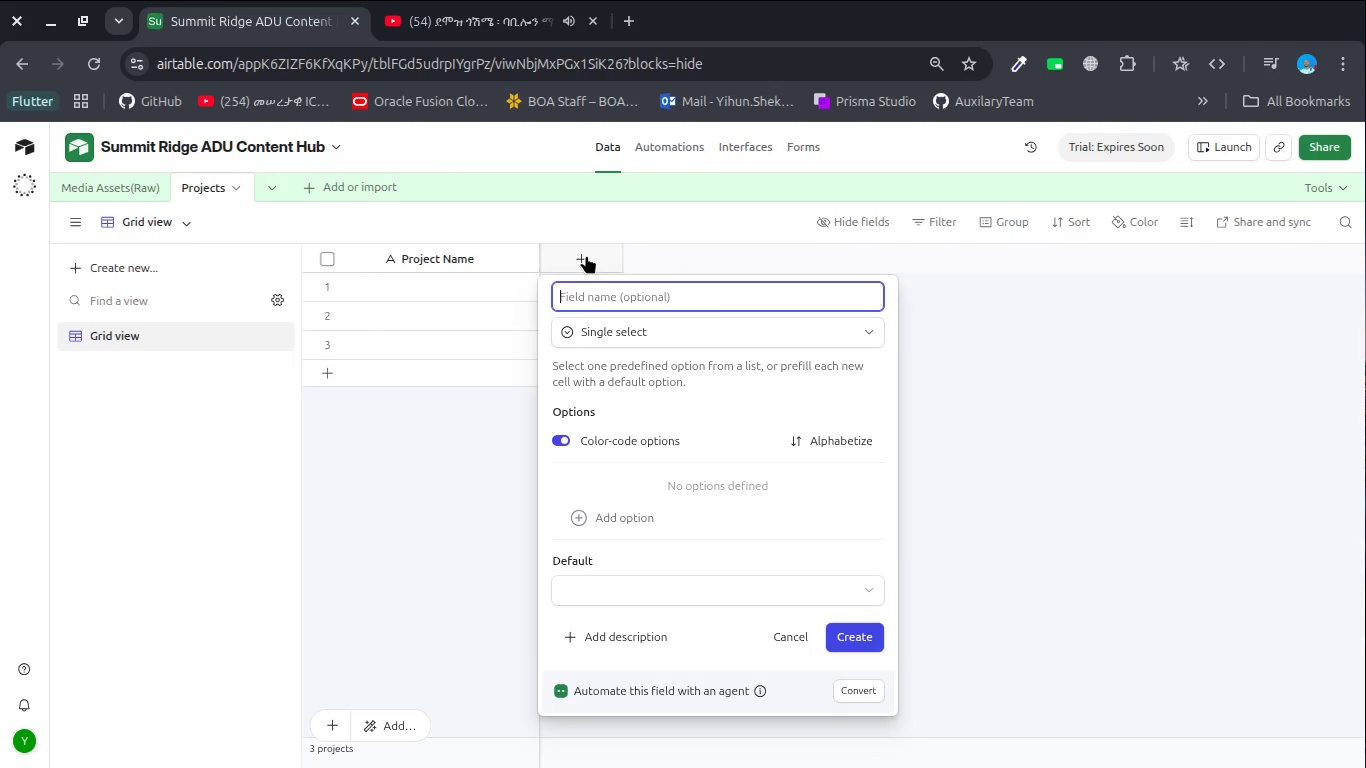 
wait(7.33)
 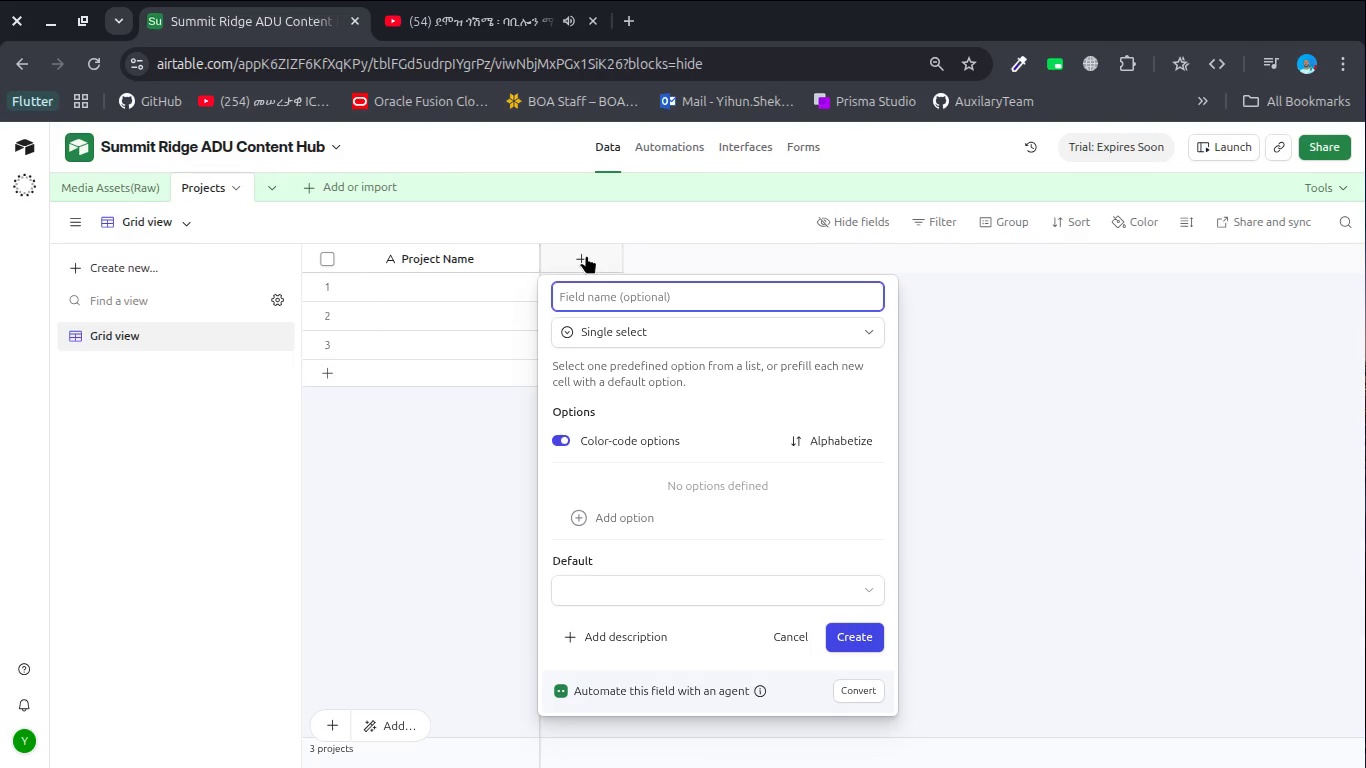 
key(Unknown)
 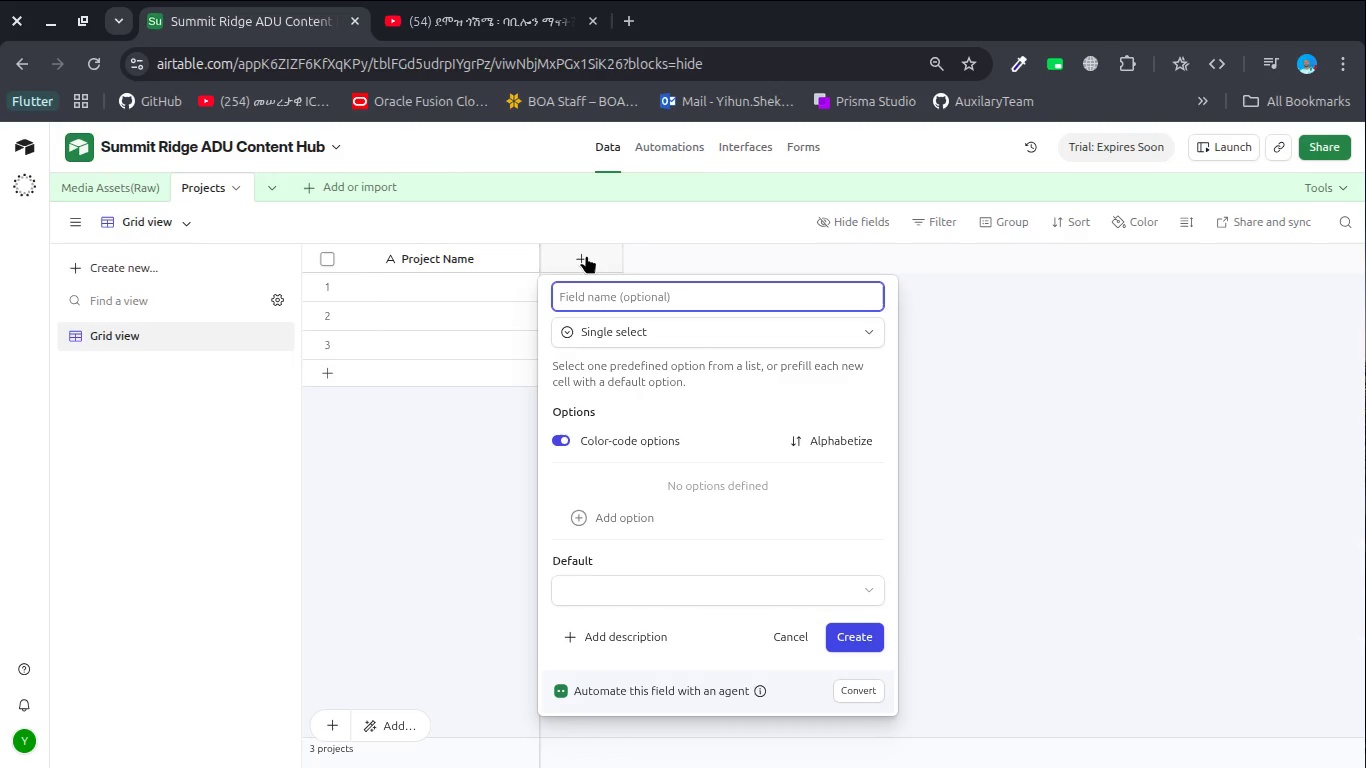 
wait(68.05)
 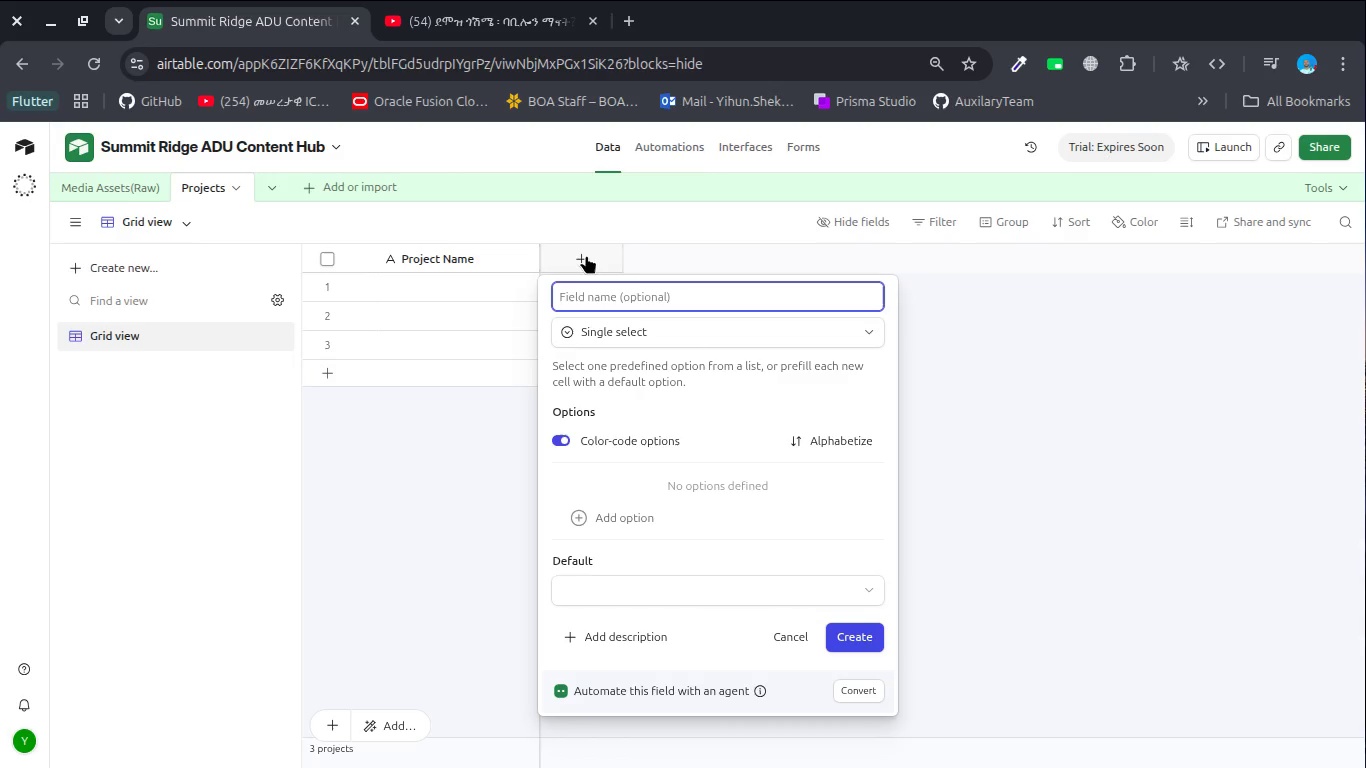 
key(Unknown)
 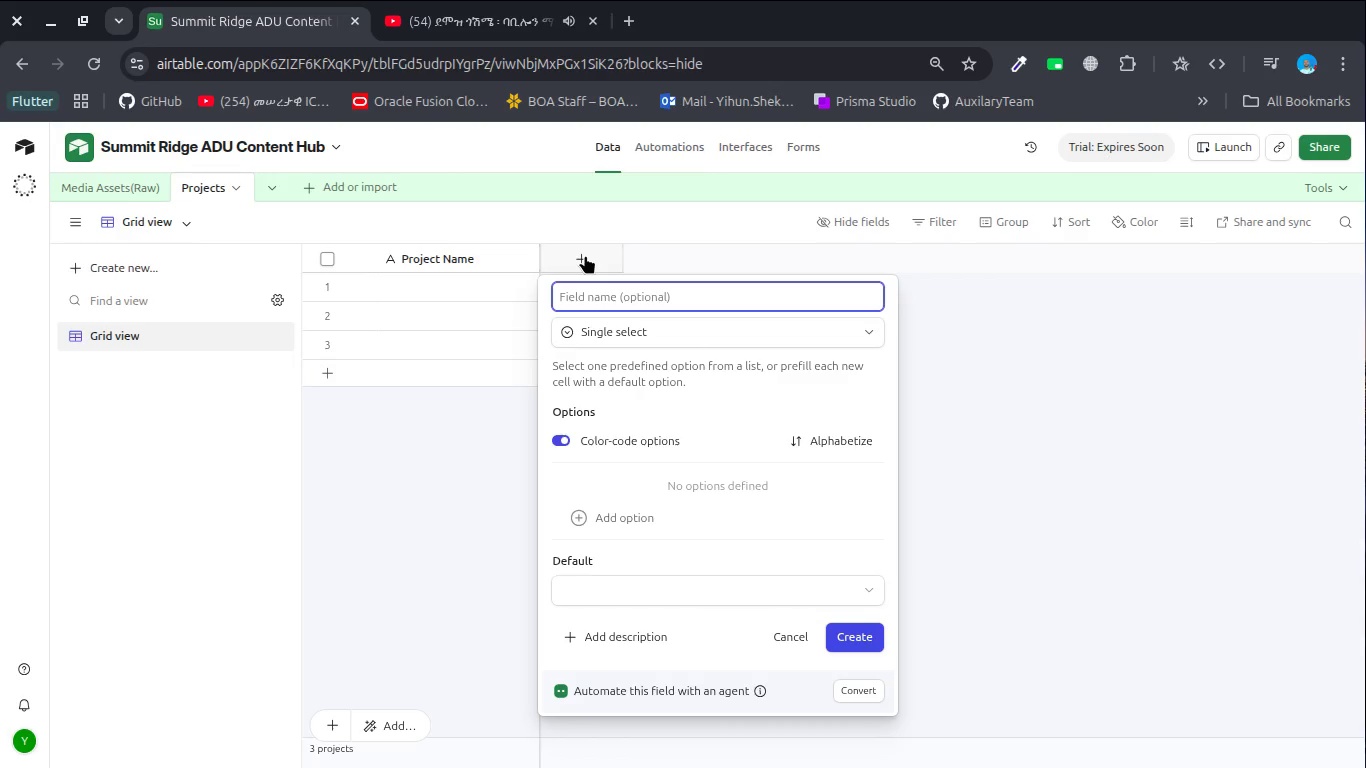 
wait(24.59)
 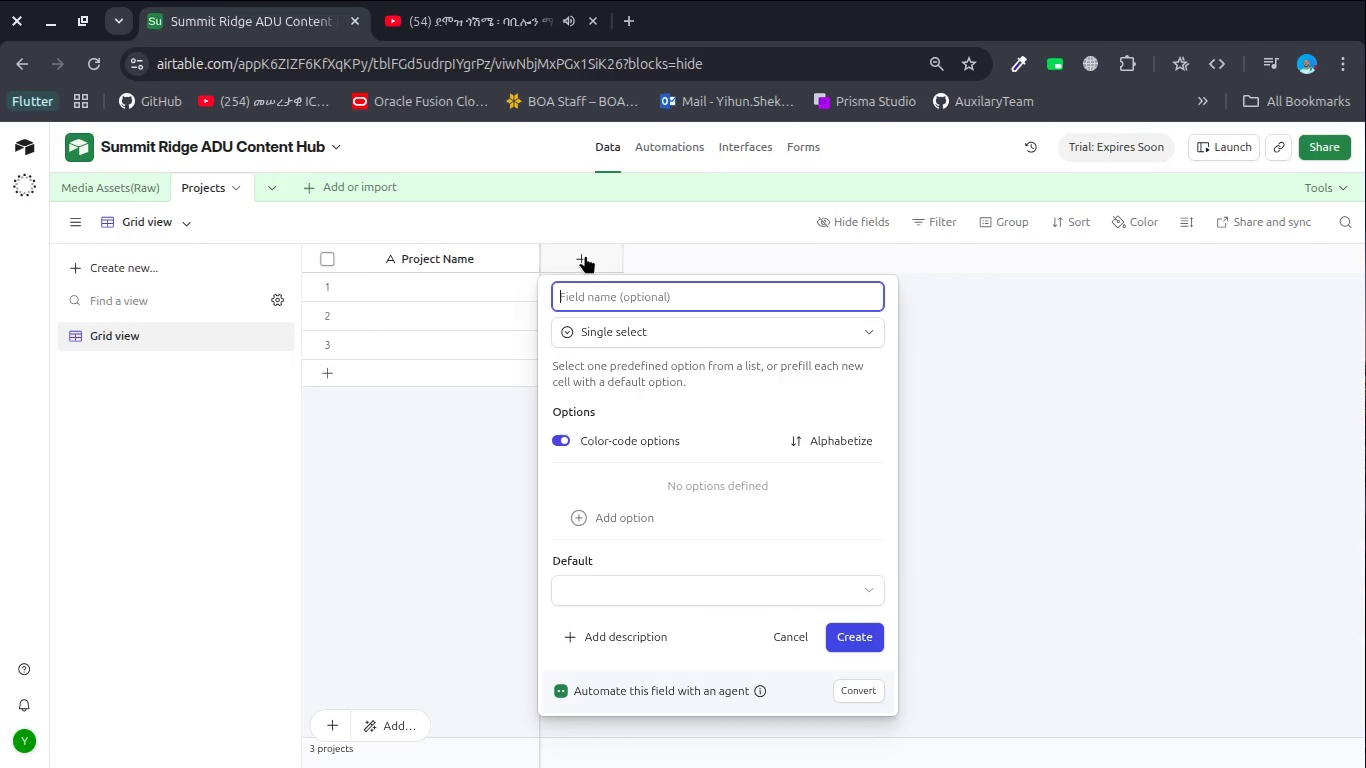 
type(ADU Type)
 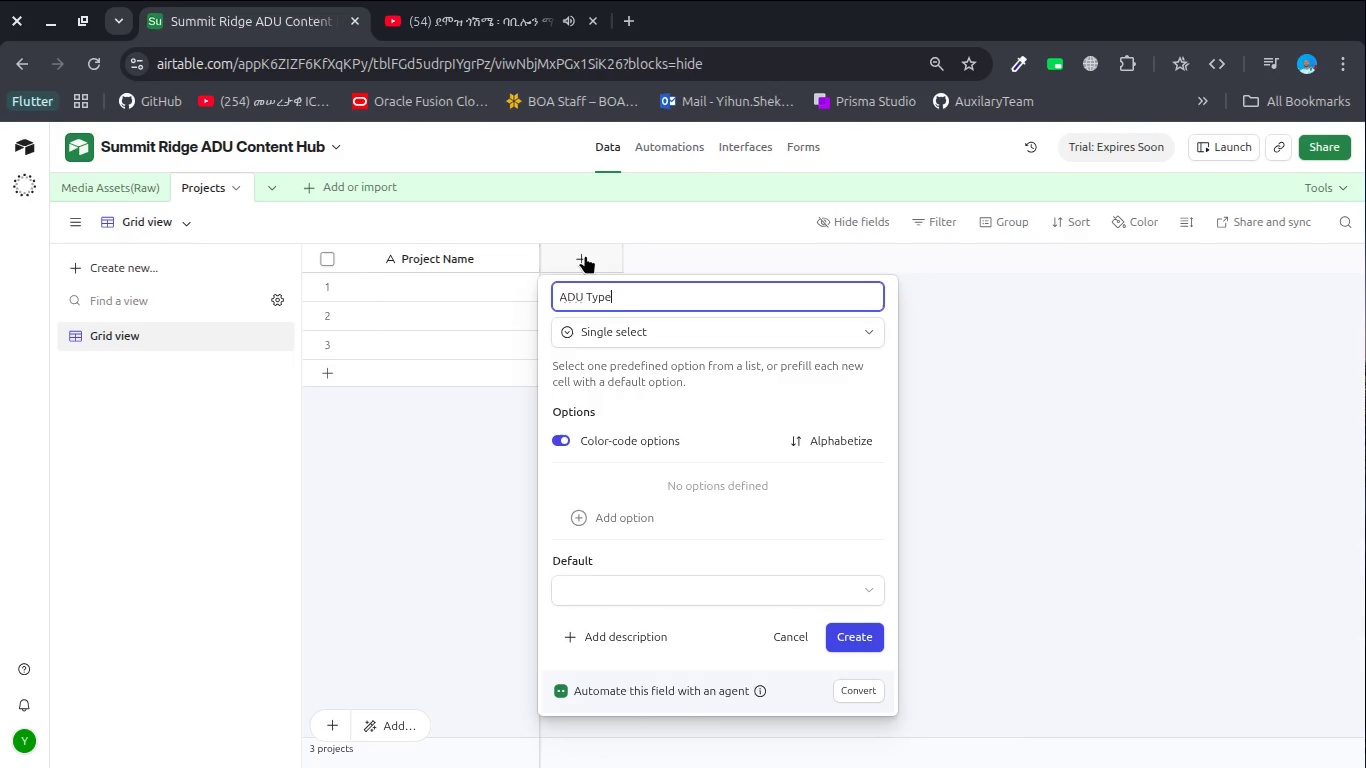 
key(Enter)
 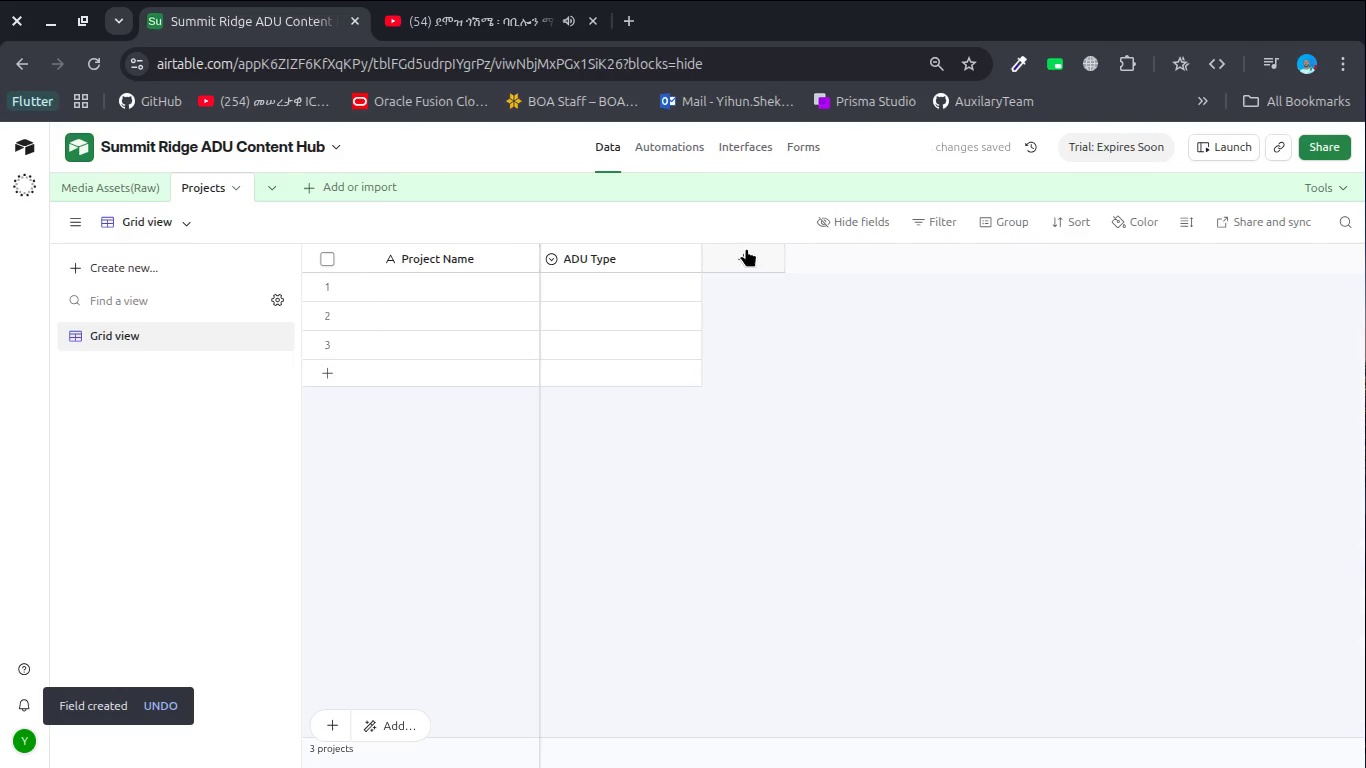 
left_click([772, 260])
 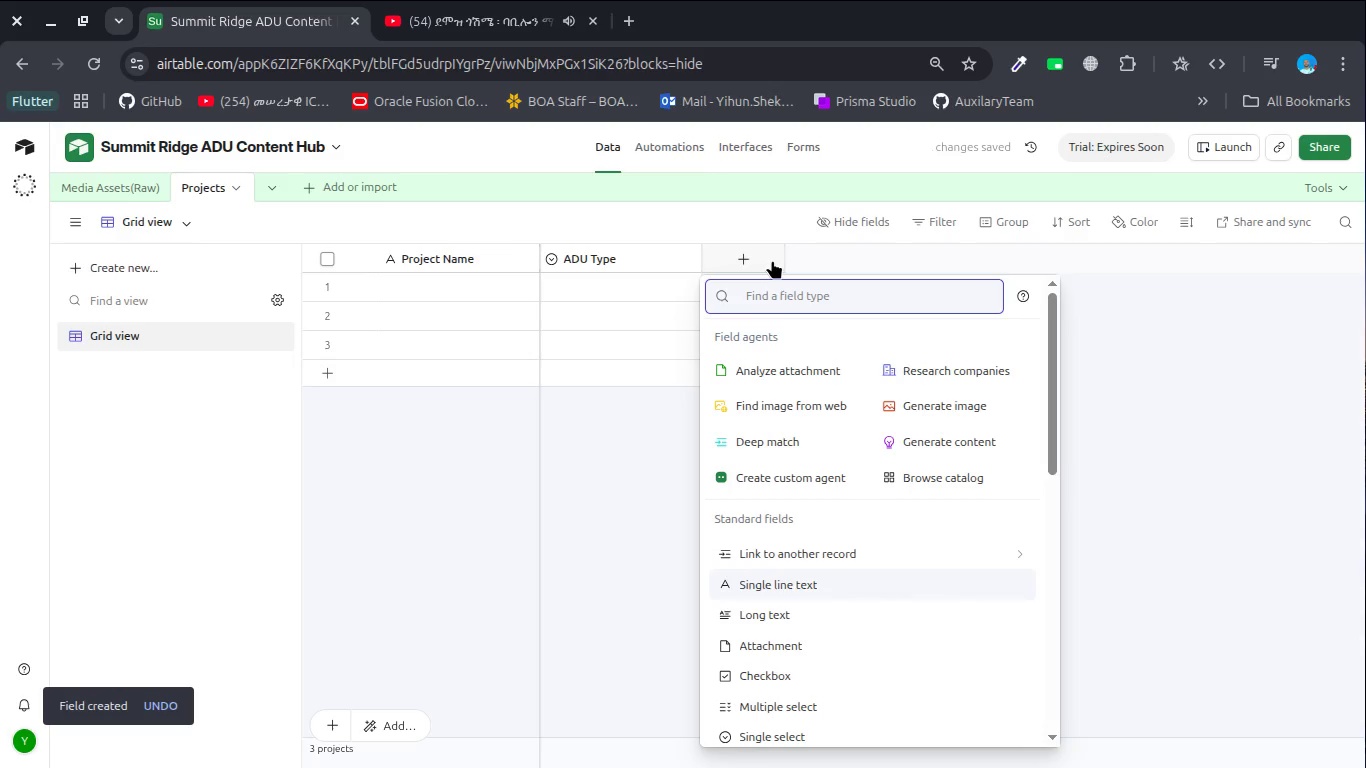 
type(num)
 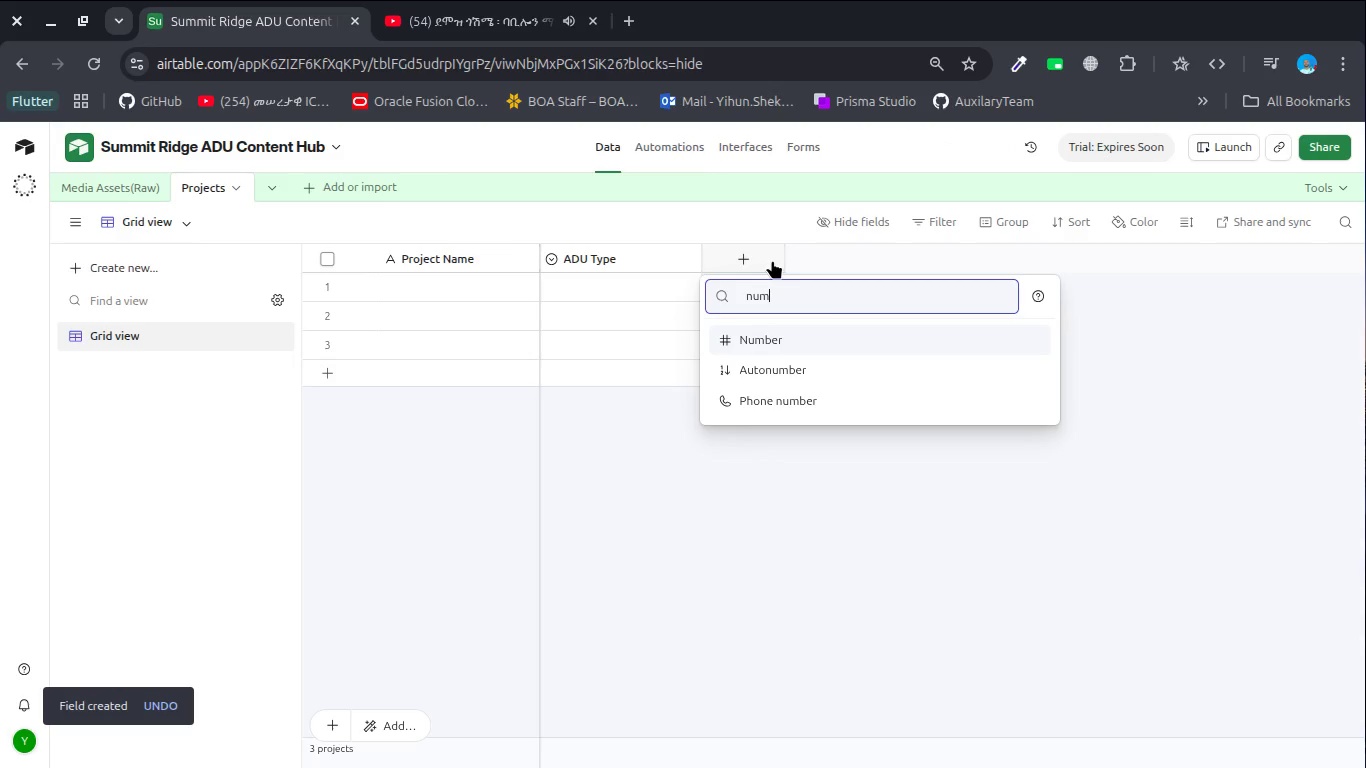 
key(Enter)
 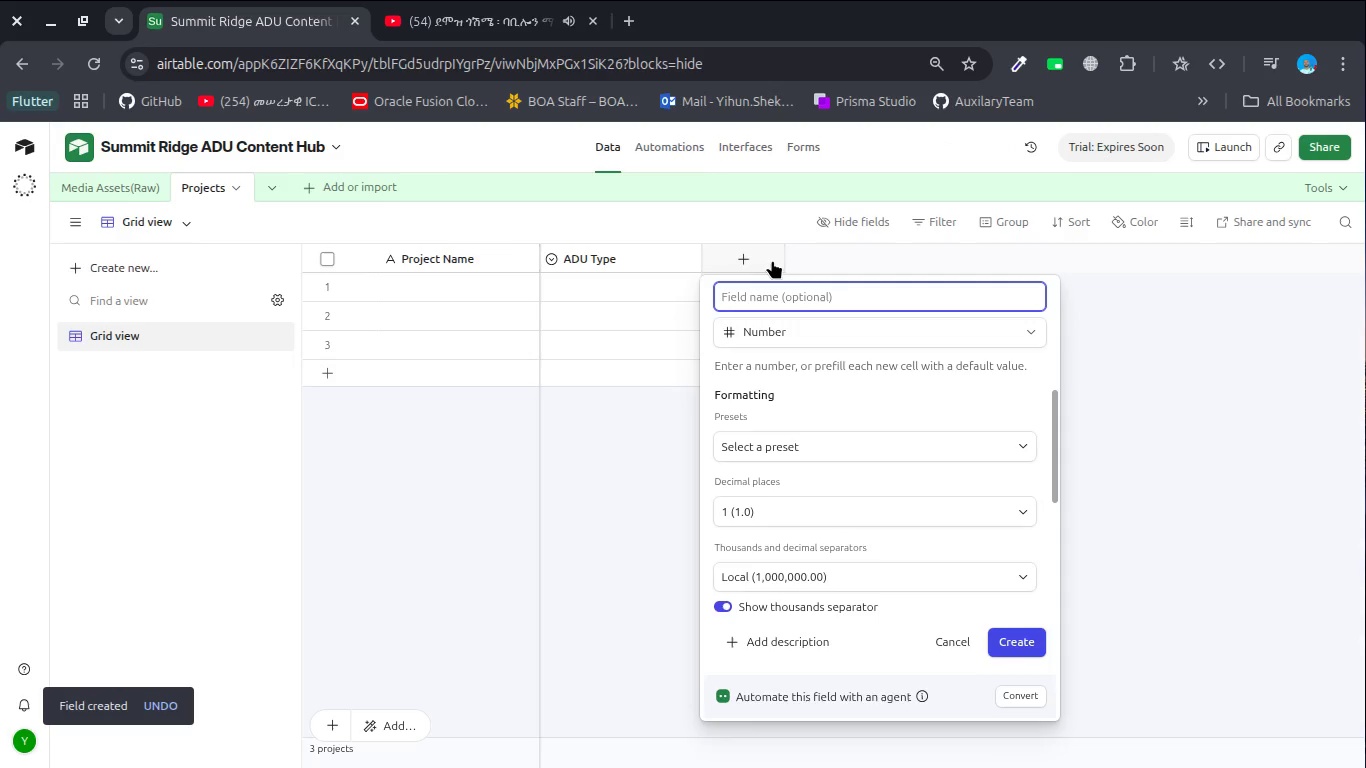 
type(Square Footqage)
key(Backspace)
key(Backspace)
key(Backspace)
key(Backspace)
type(age)
 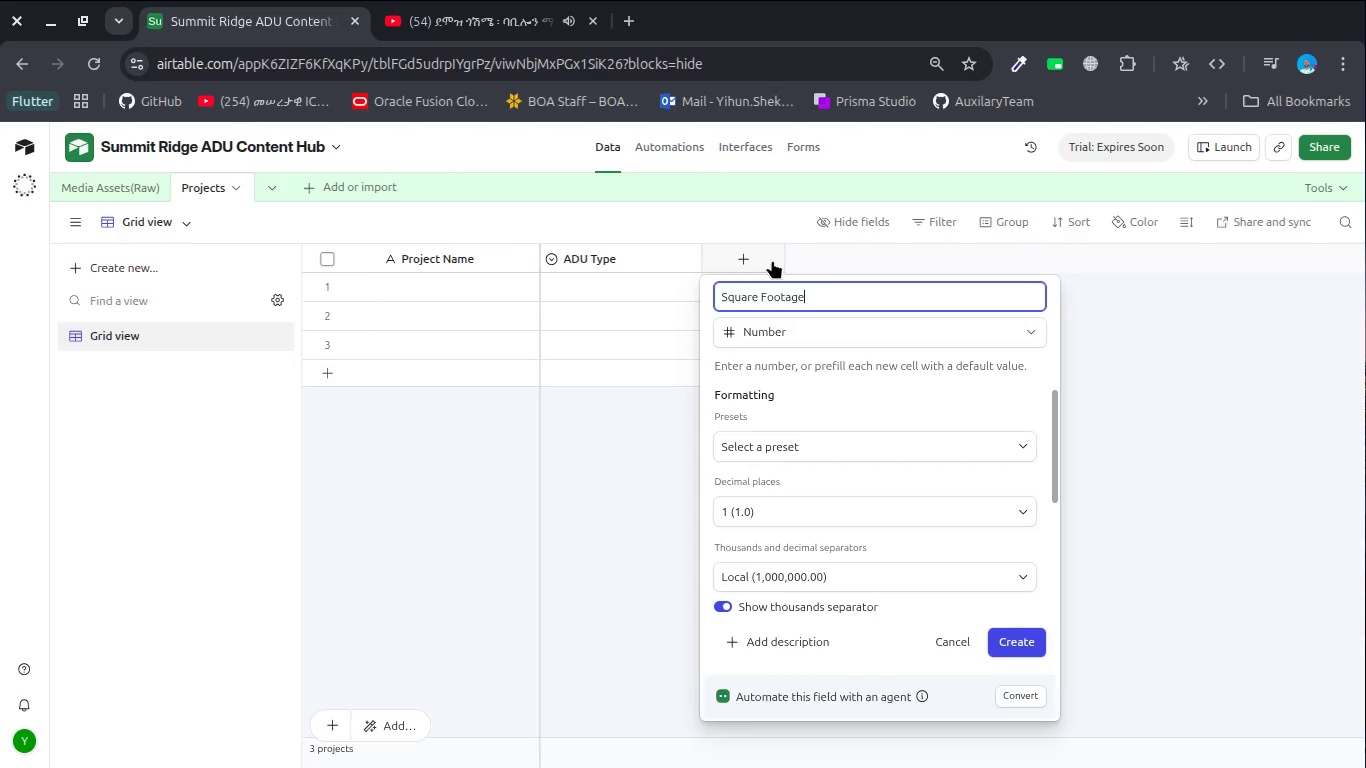 
key(Enter)
 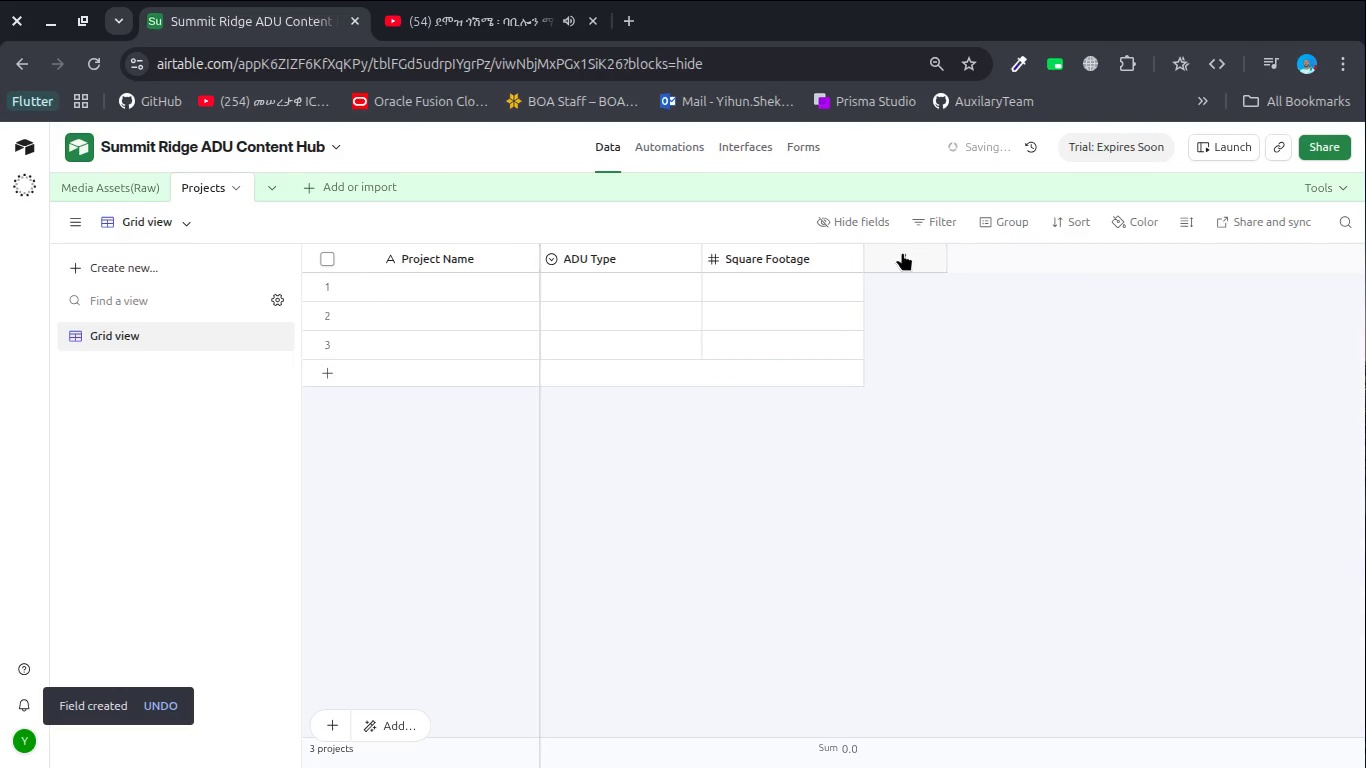 
left_click([907, 255])
 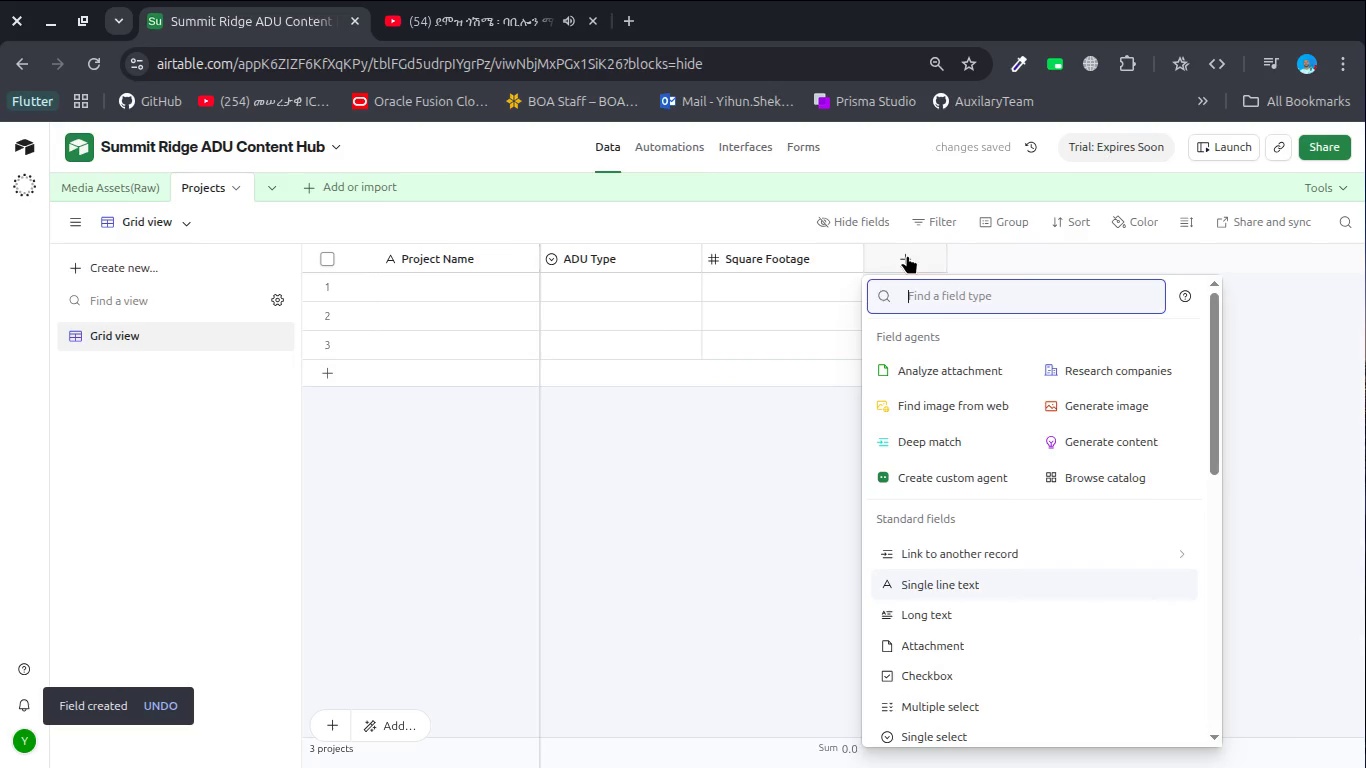 
type(date)
 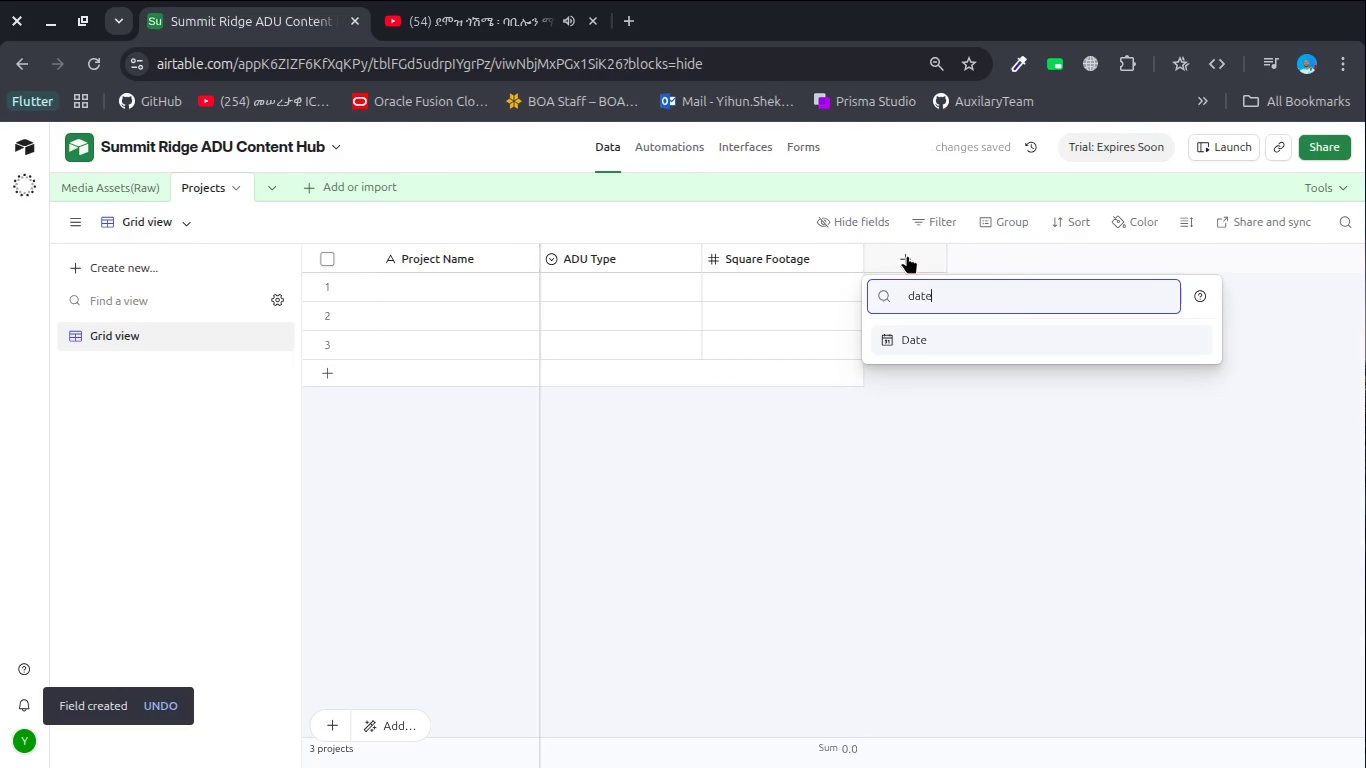 
key(Enter)
 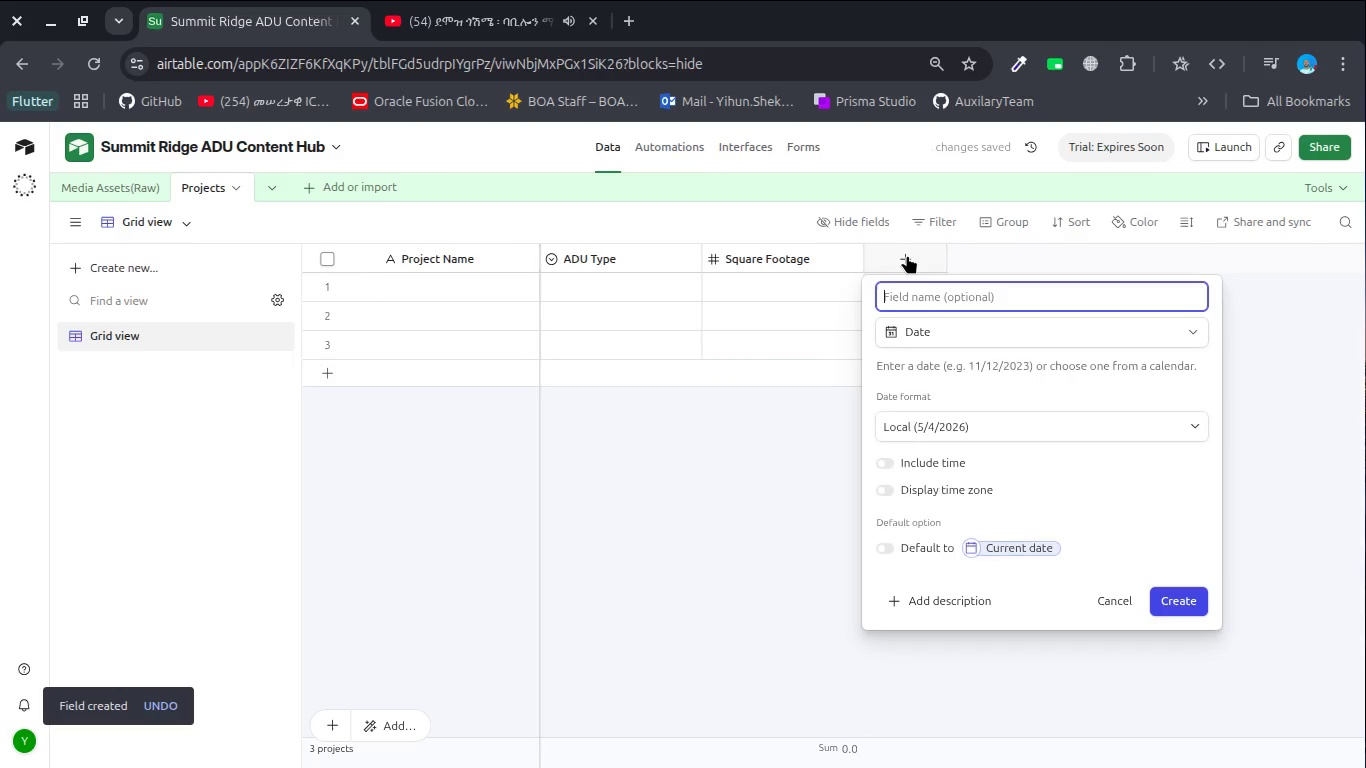 
type(Complete)
key(Backspace)
type(on Date)
 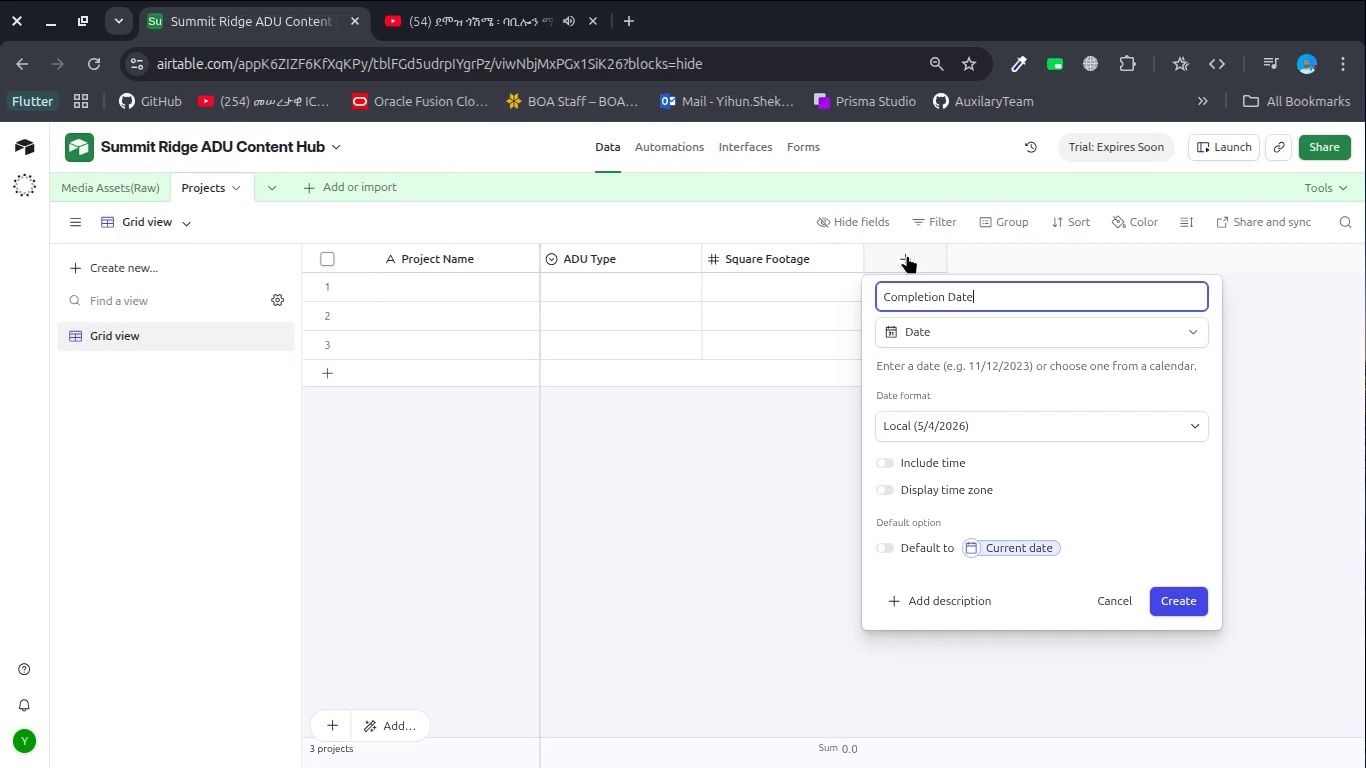 
hold_key(key=I, duration=0.36)
 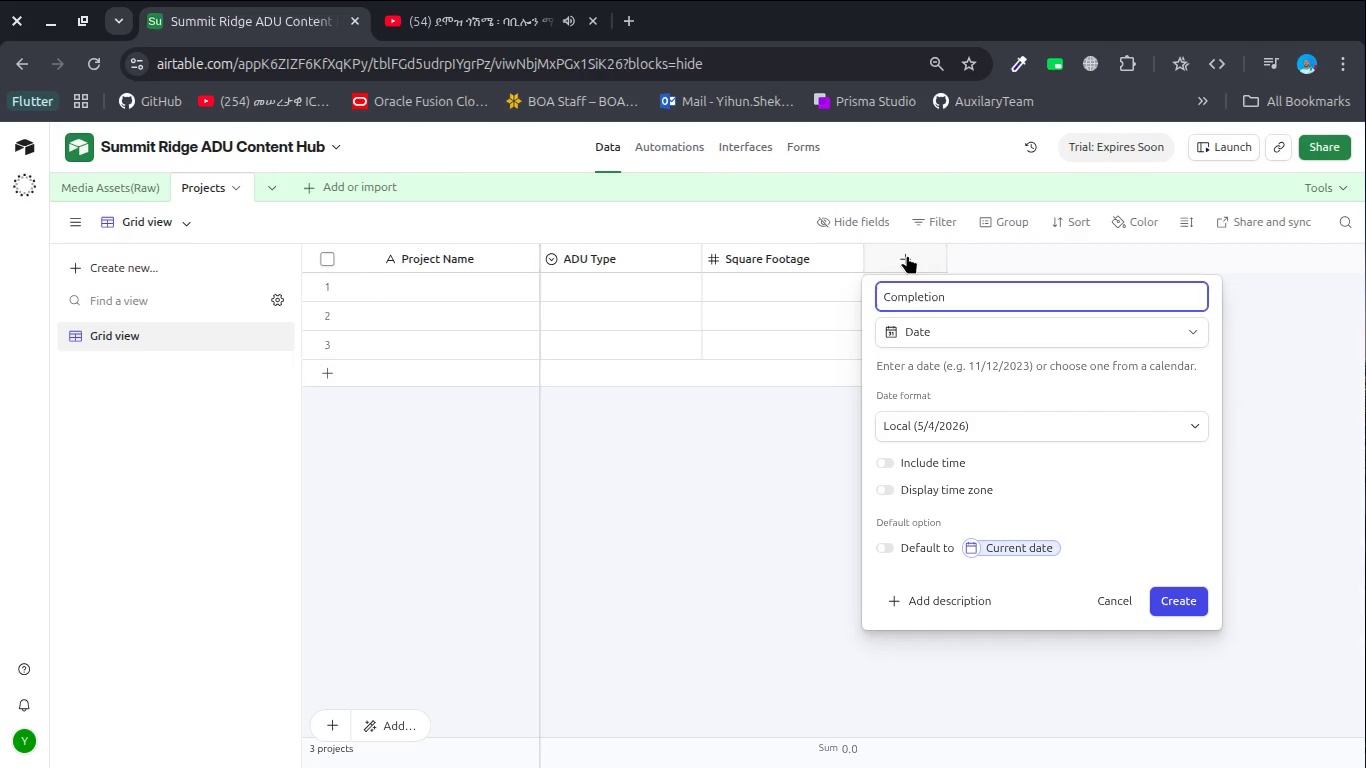 
left_click([935, 468])
 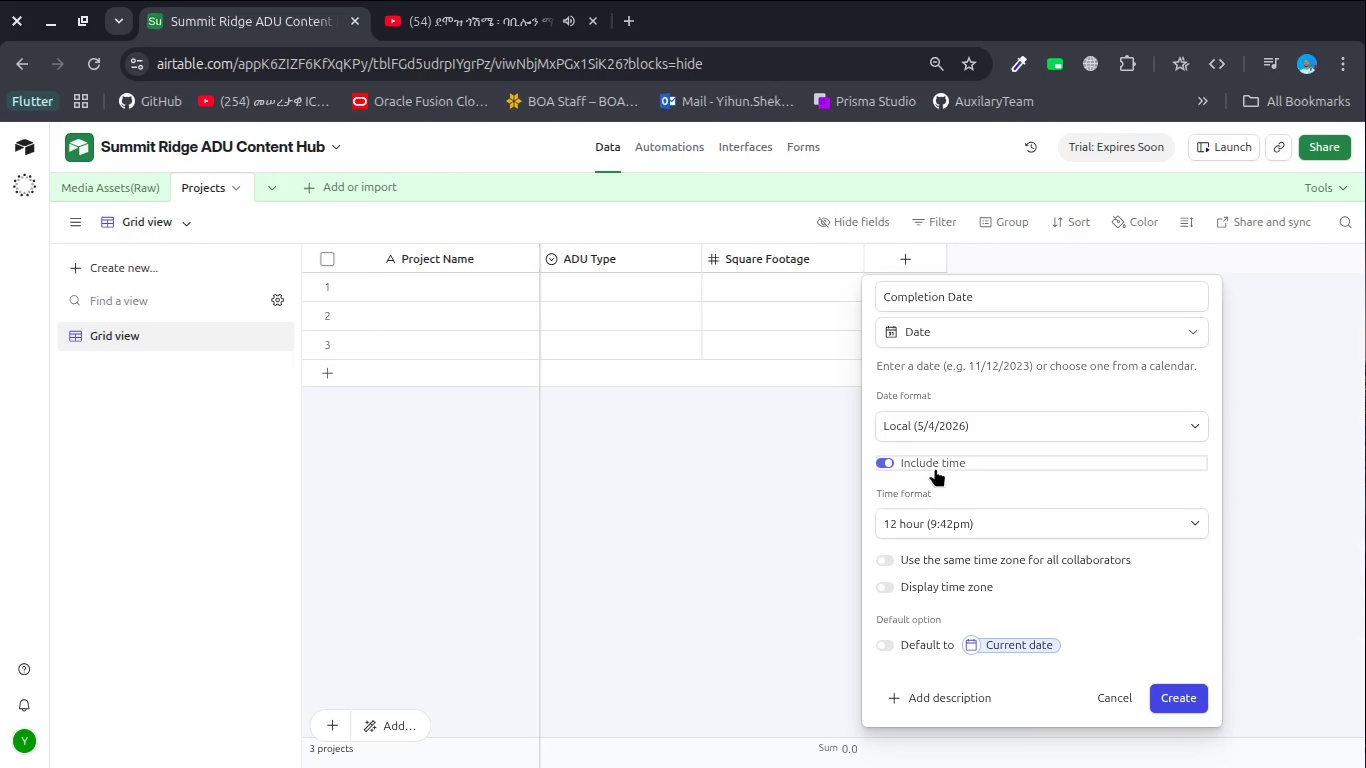 
left_click([935, 468])
 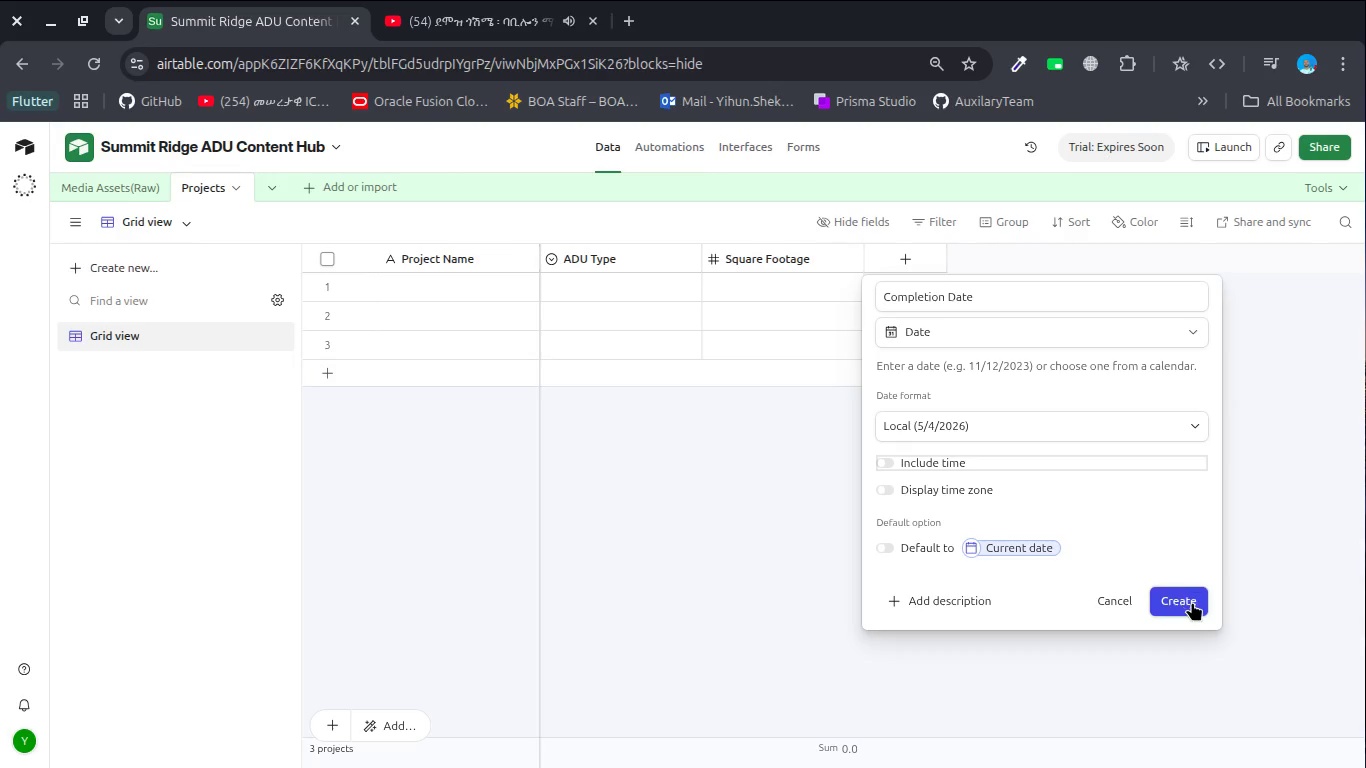 
left_click([1192, 602])
 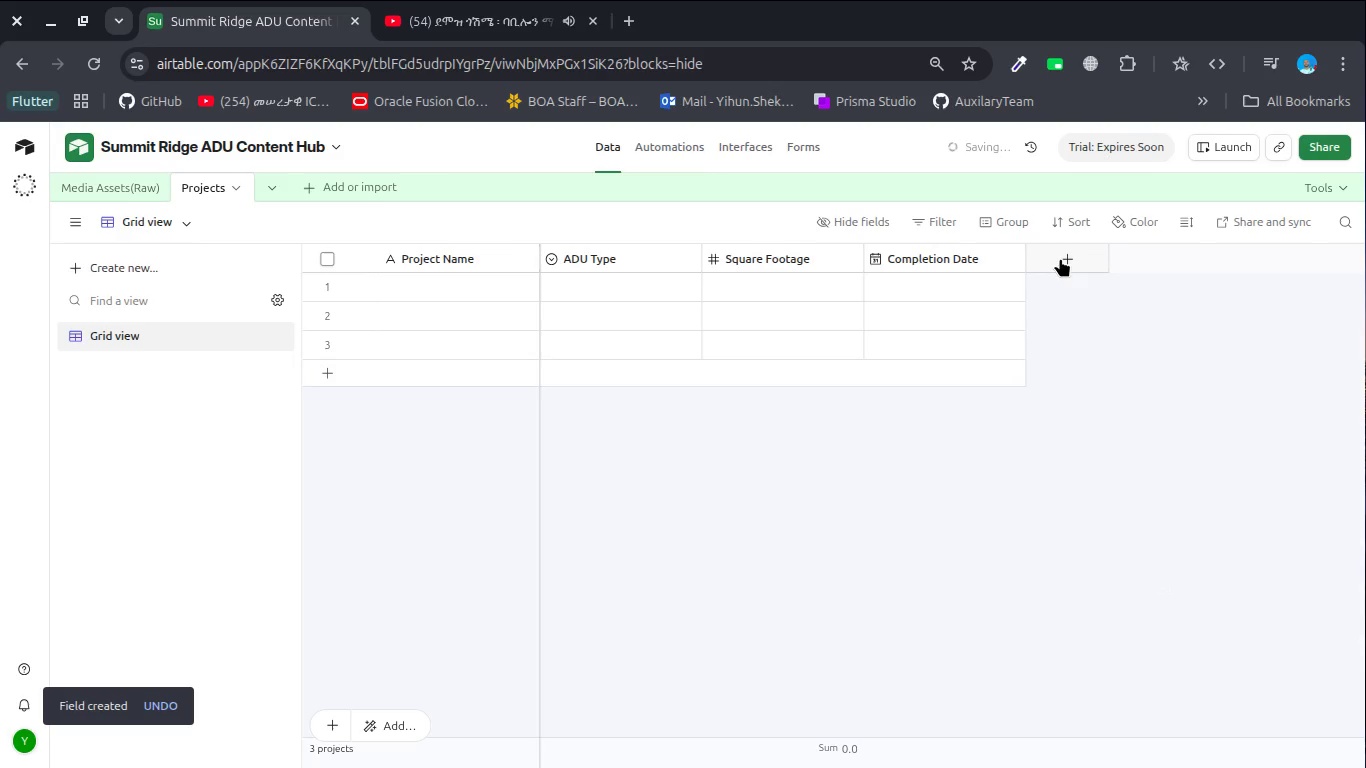 
left_click([1060, 255])
 